 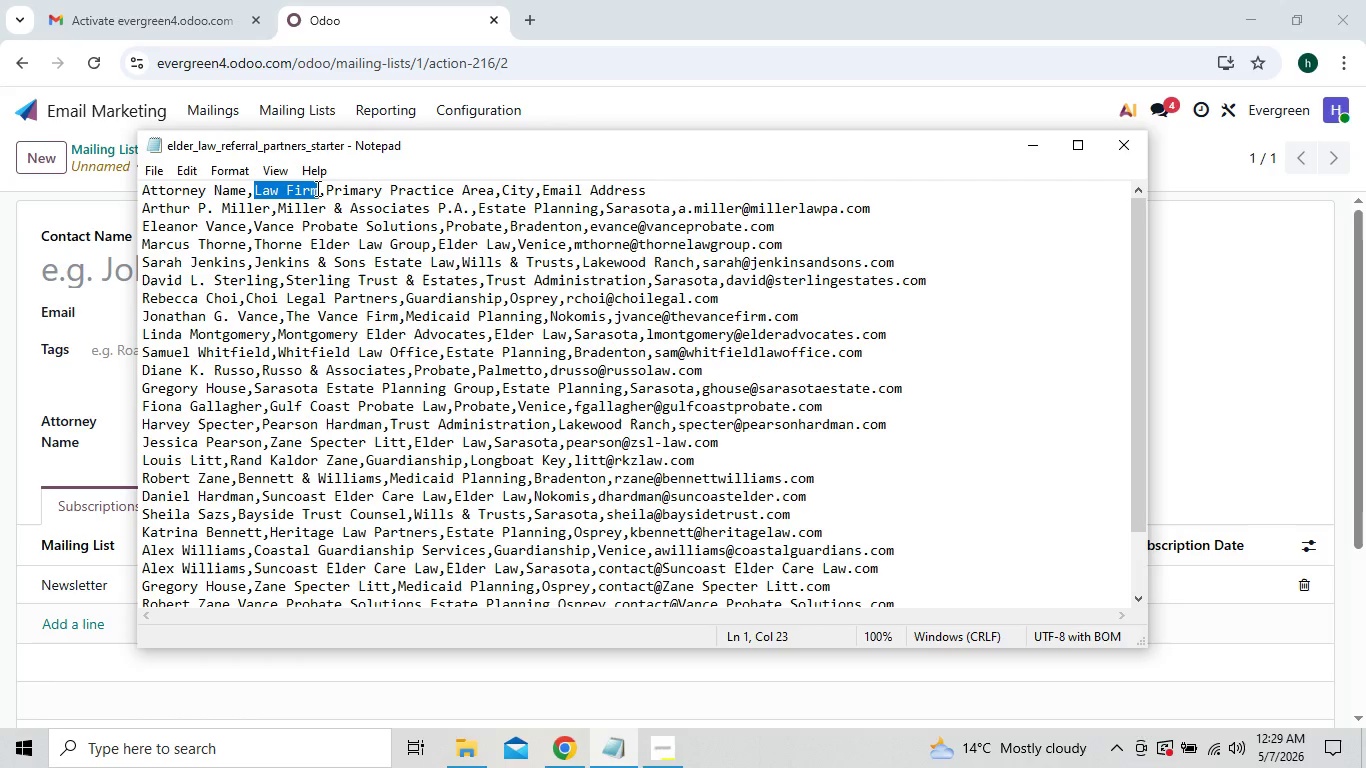 
key(Control+C)
 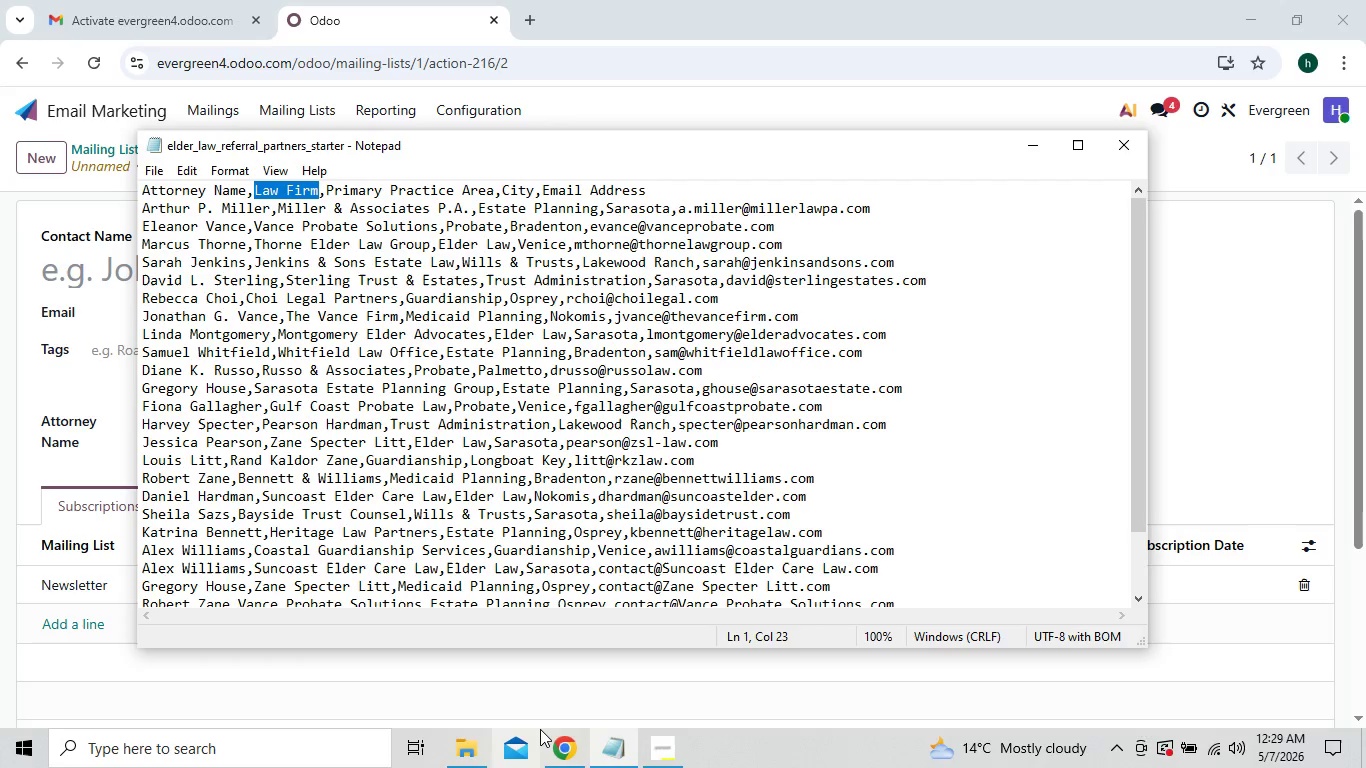 
left_click([557, 746])
 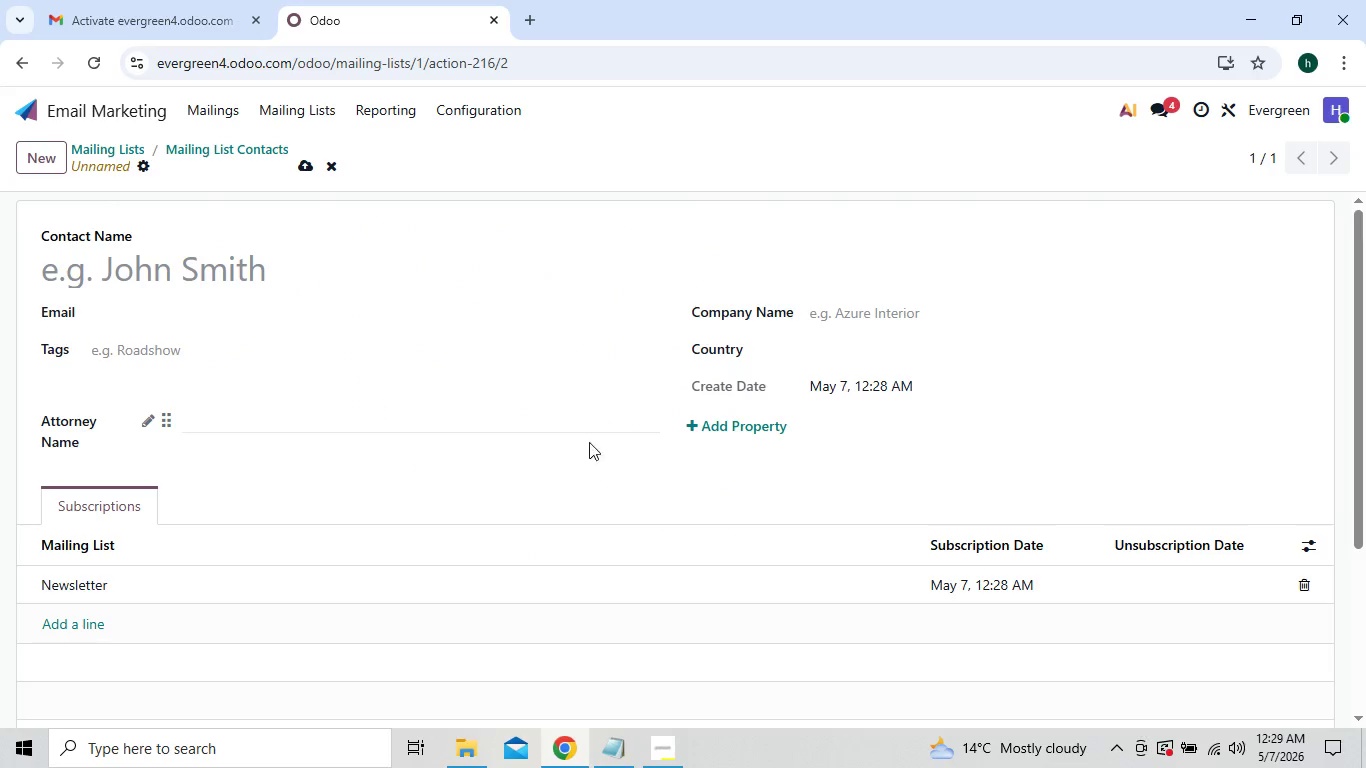 
left_click([718, 426])
 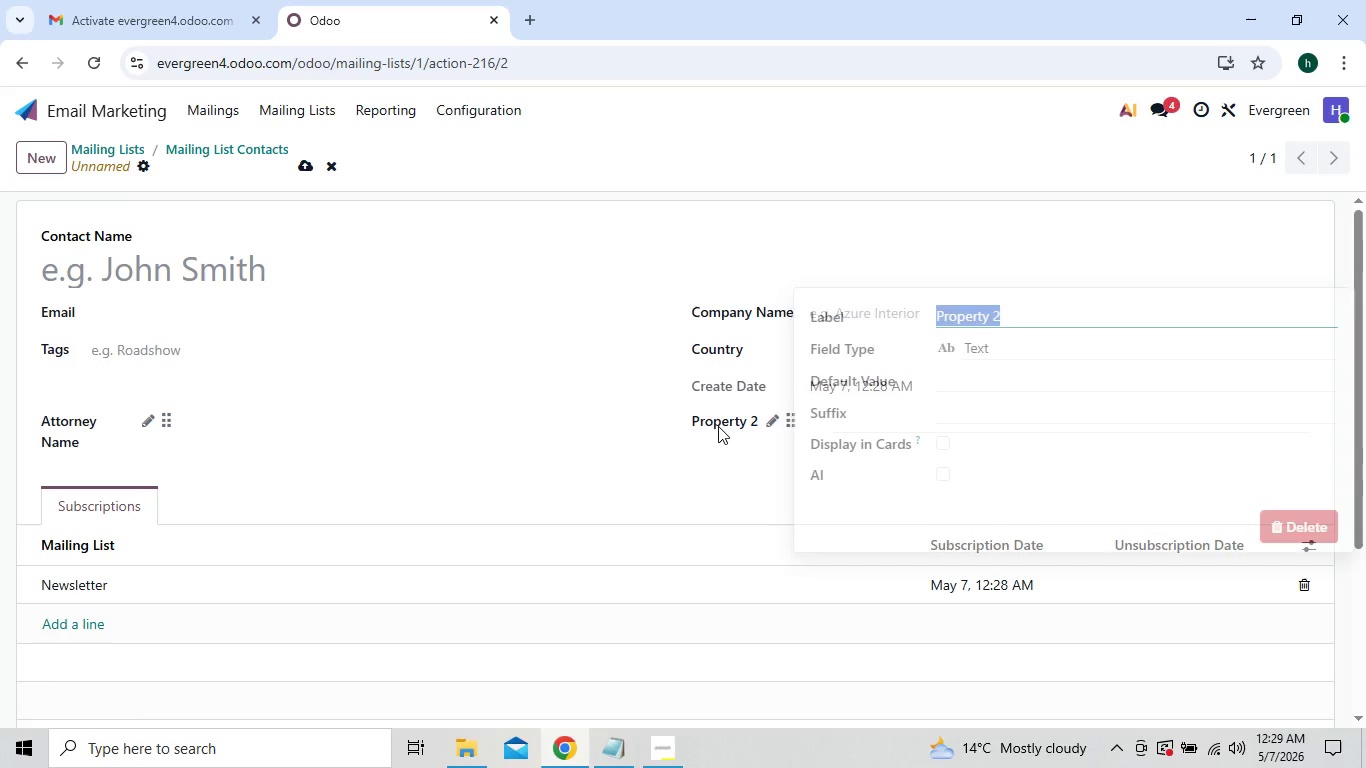 
key(Control+V)
 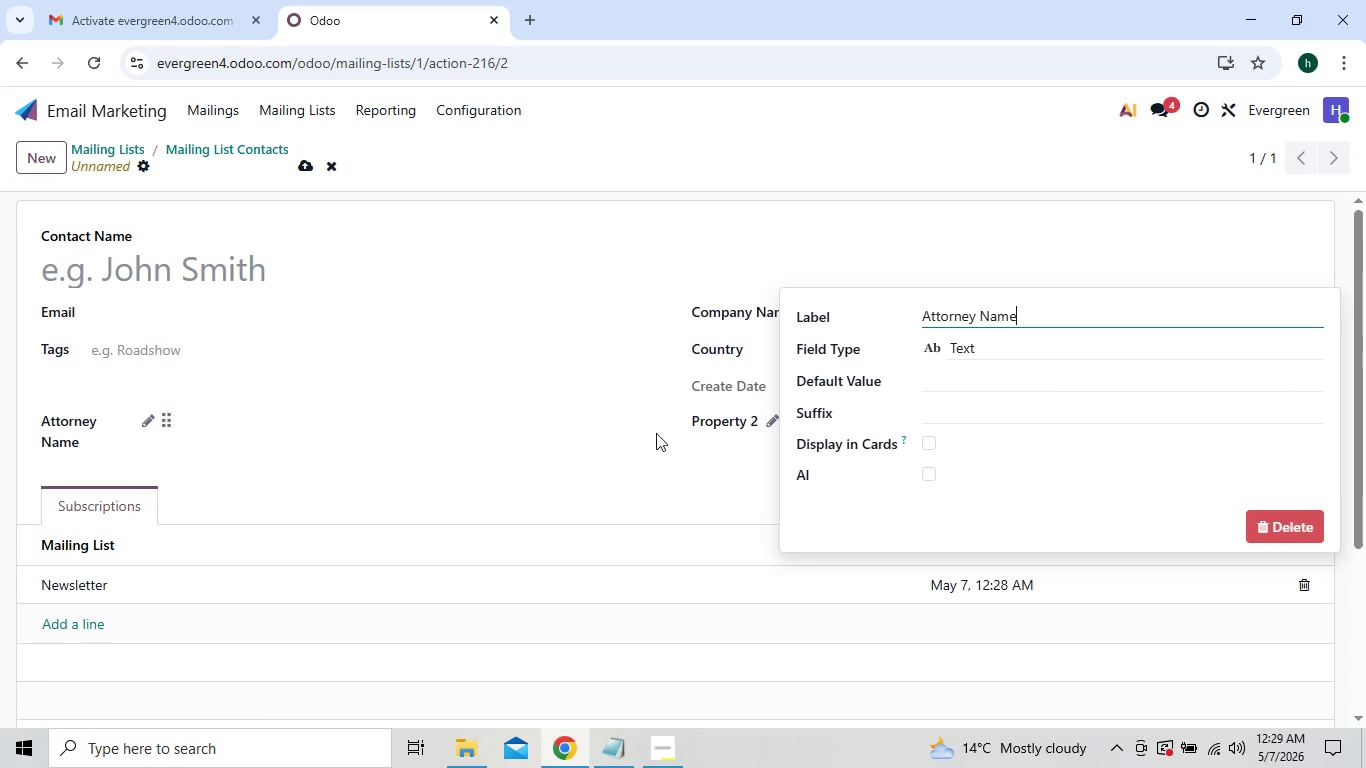 
left_click([656, 433])
 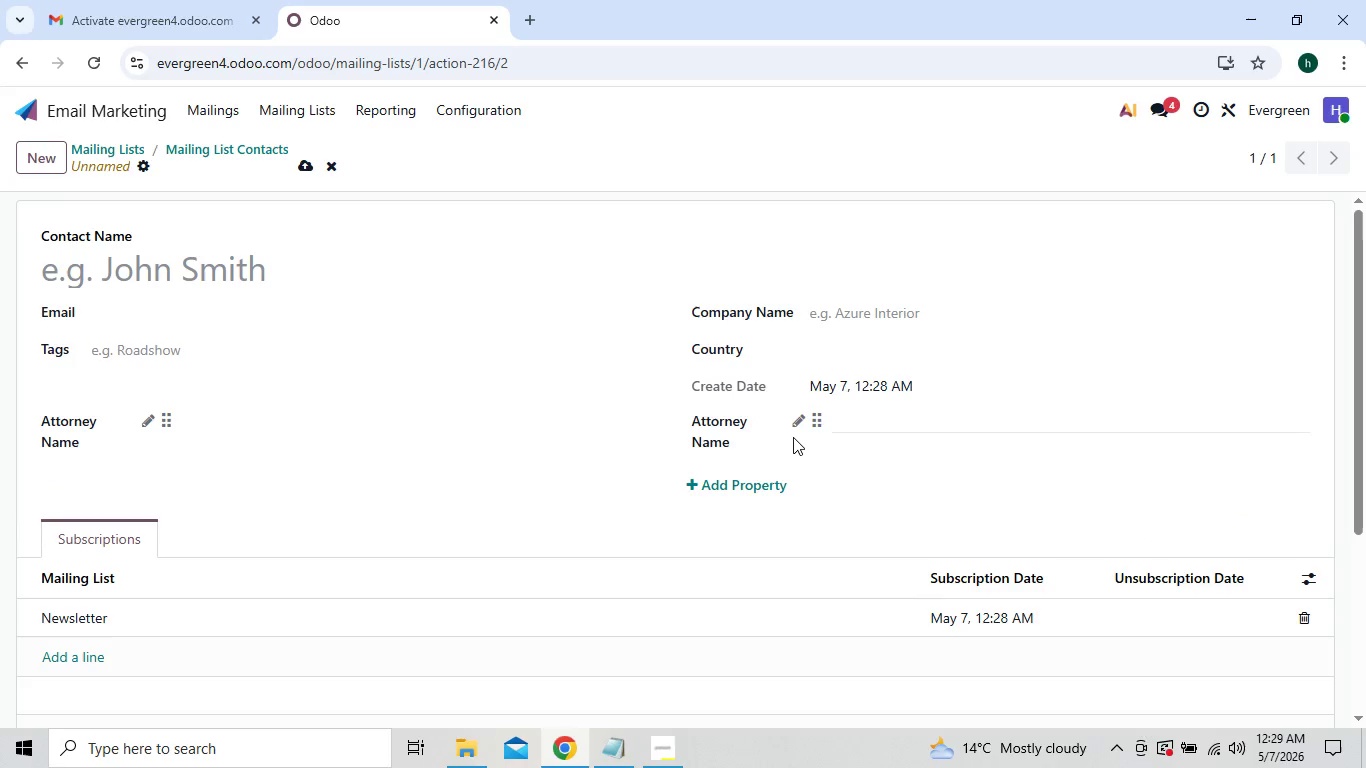 
left_click([794, 428])
 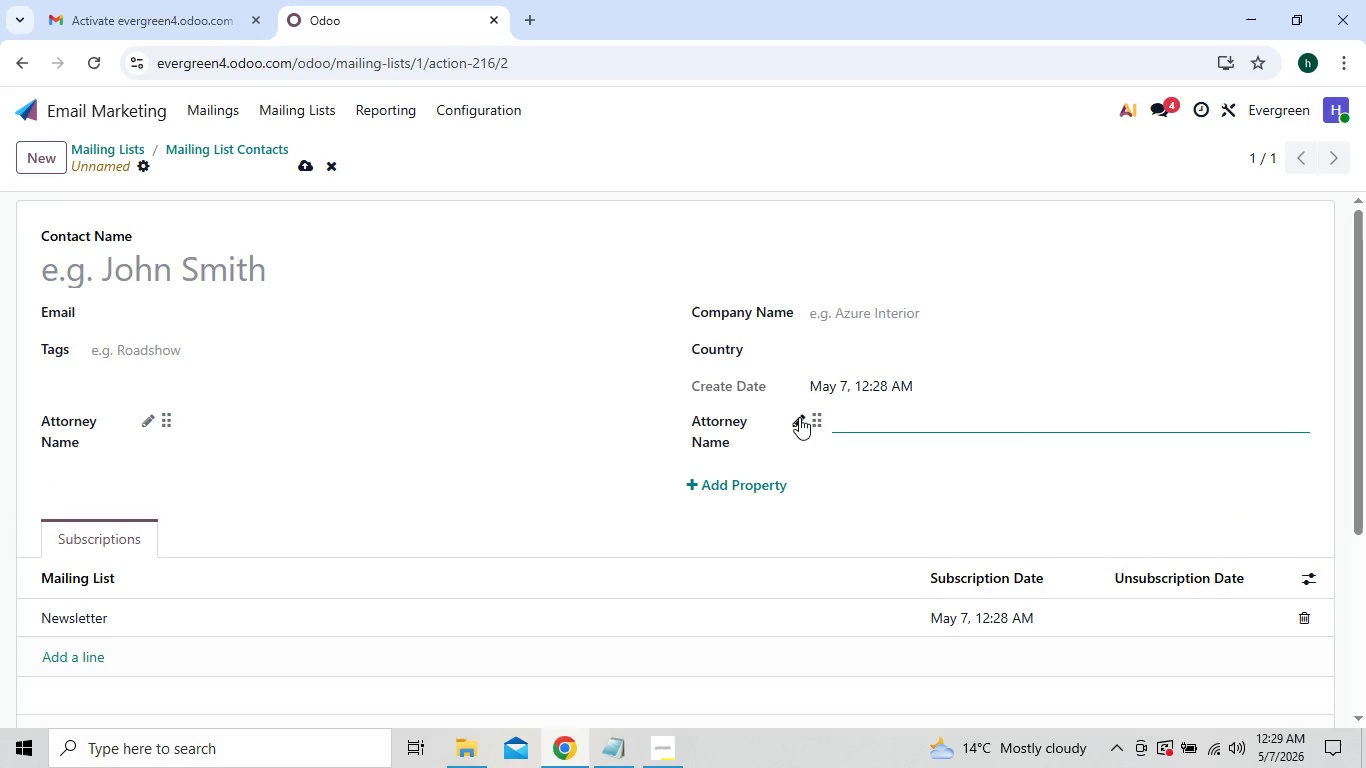 
left_click([799, 417])
 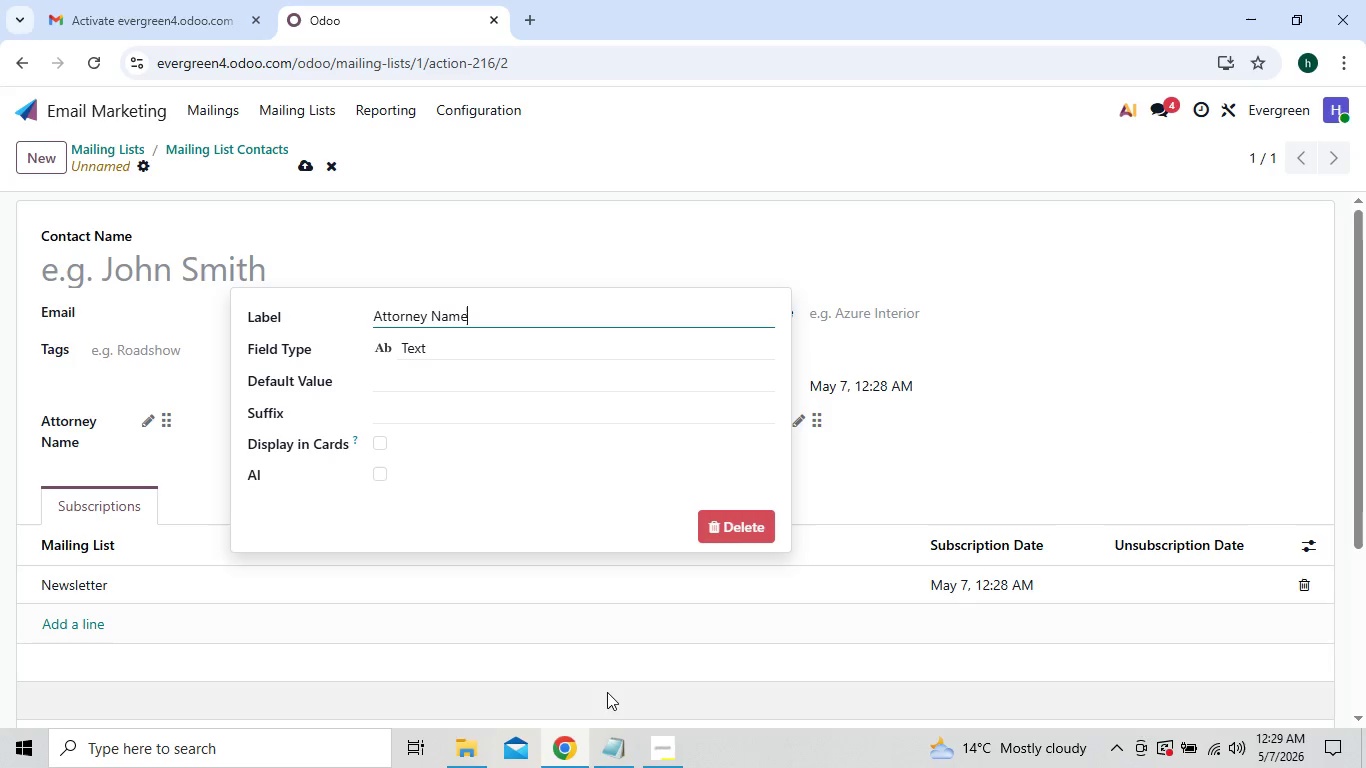 
left_click([619, 767])
 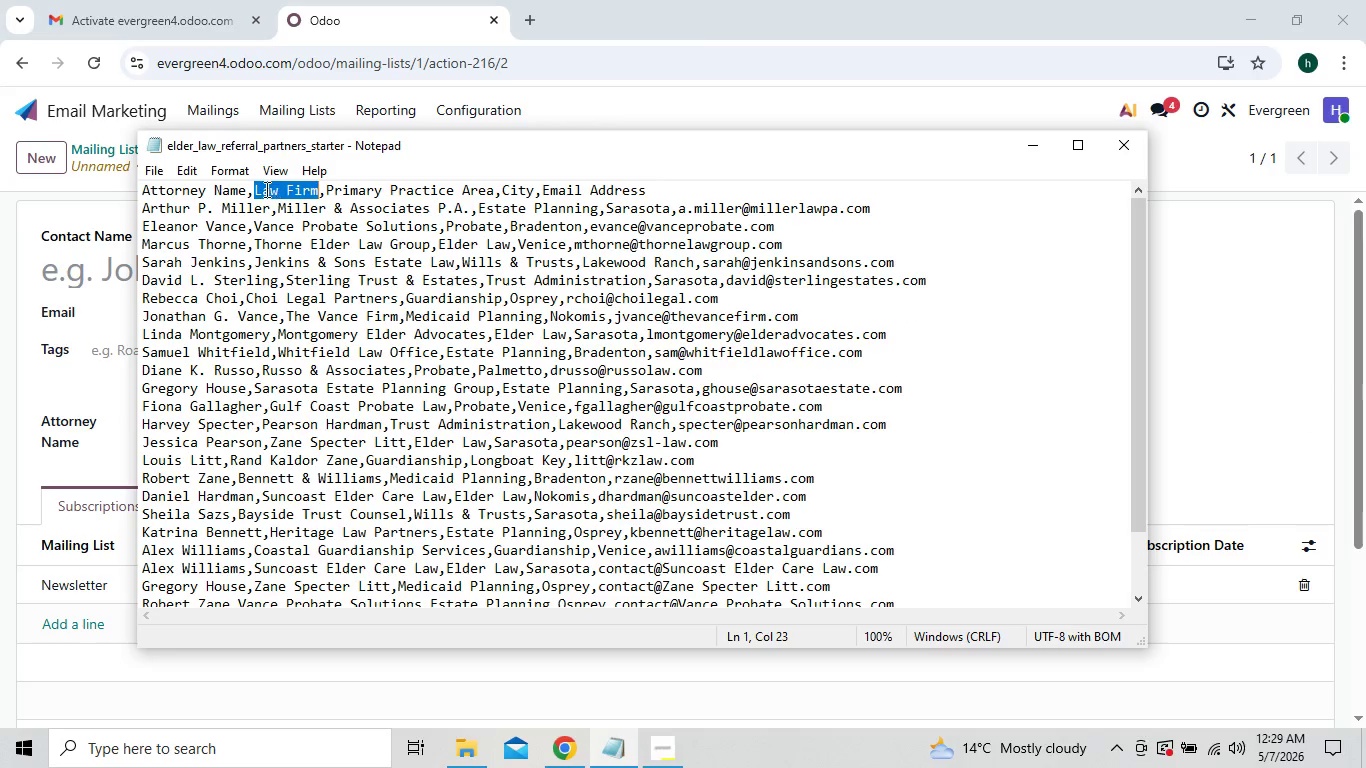 
left_click_drag(start_coordinate=[257, 189], to_coordinate=[316, 186])
 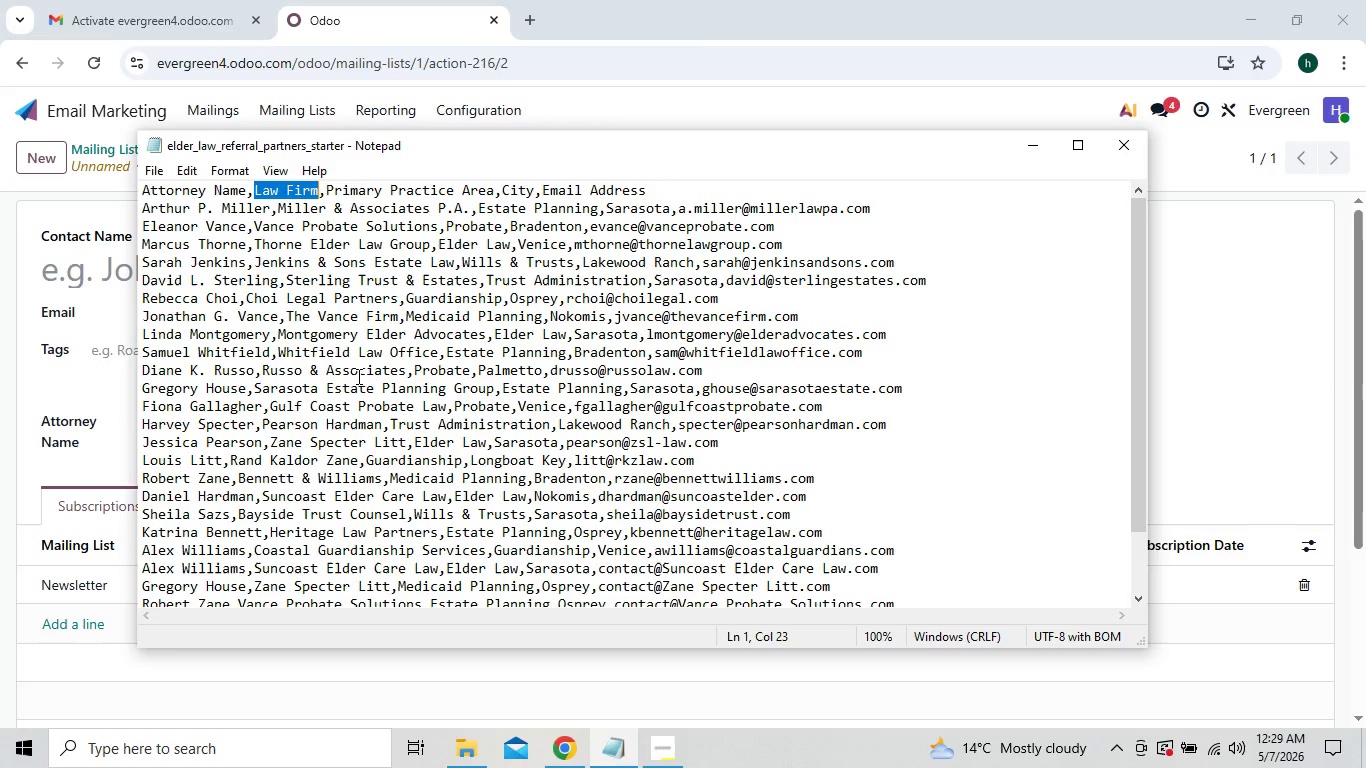 
key(Control+C)
 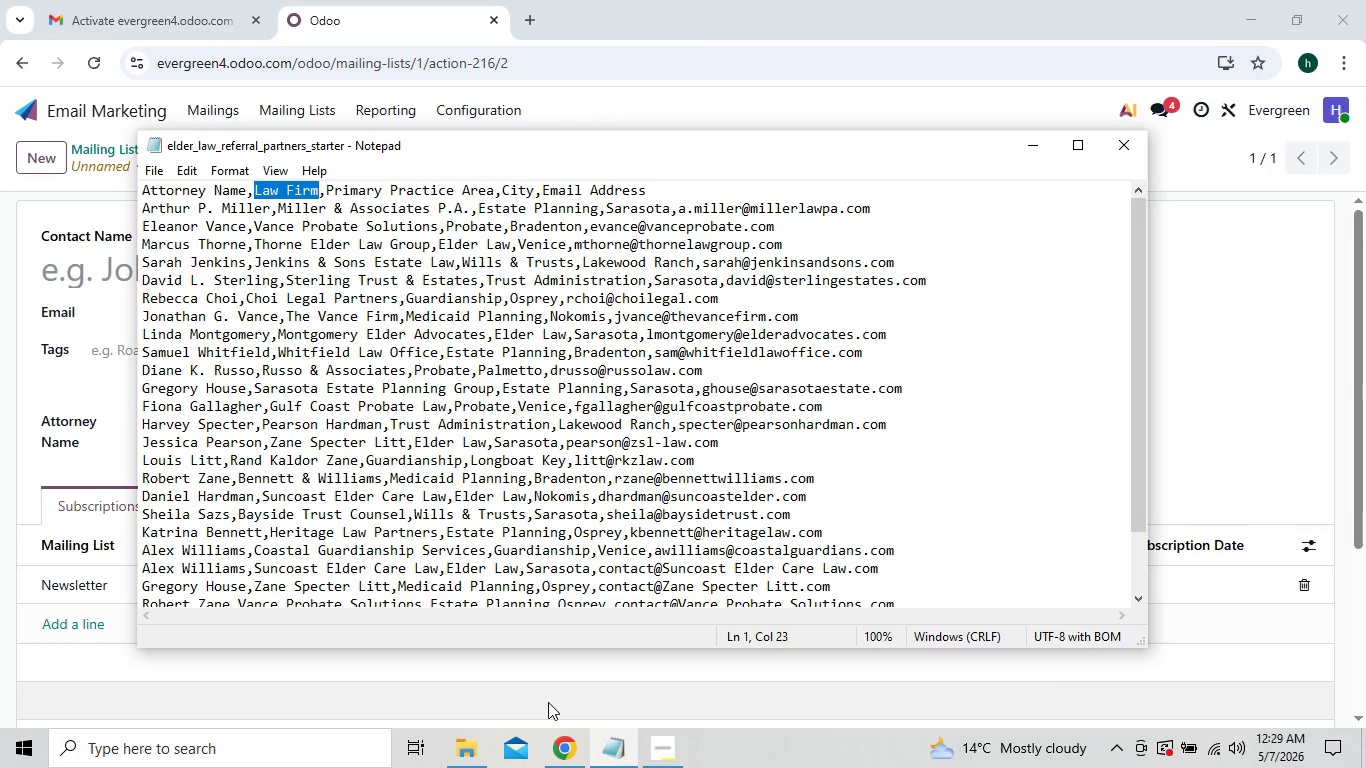 
left_click([571, 747])
 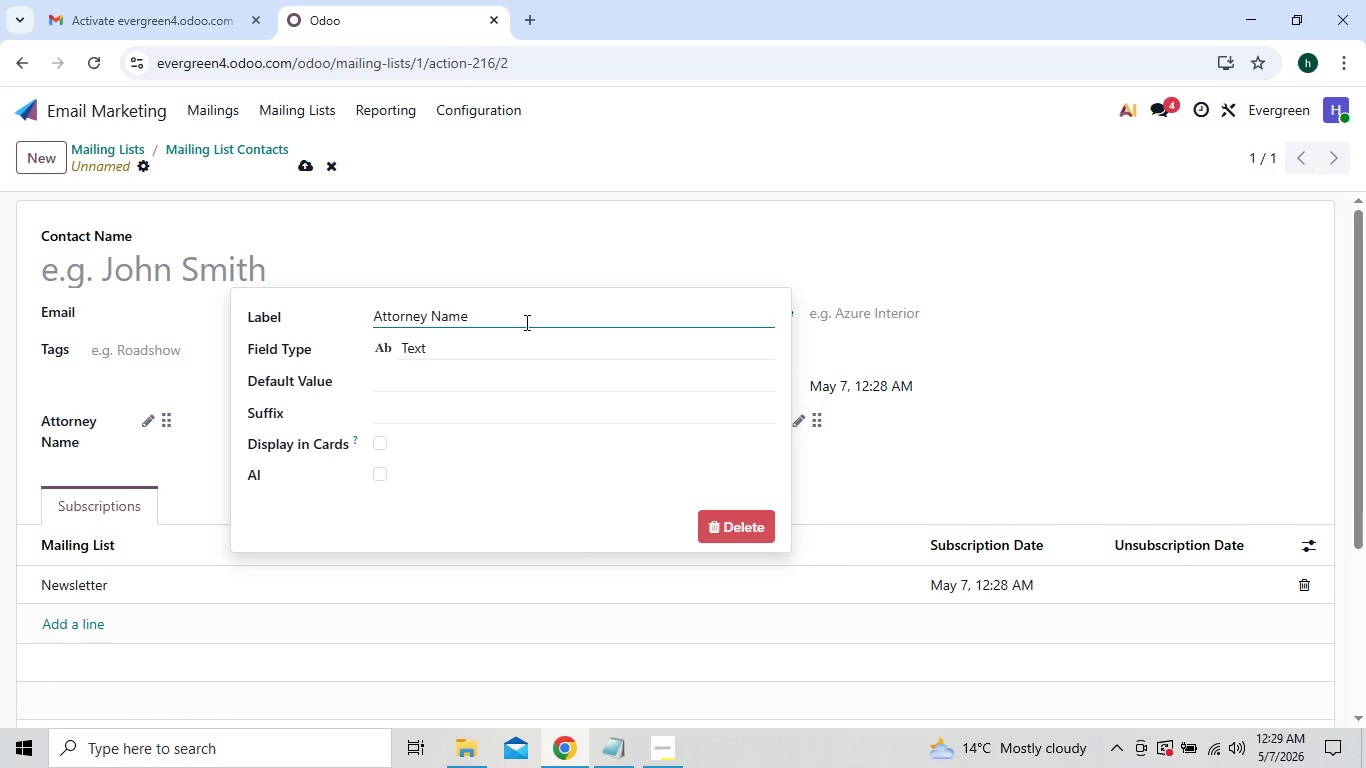 
hold_key(key=Backspace, duration=0.72)
 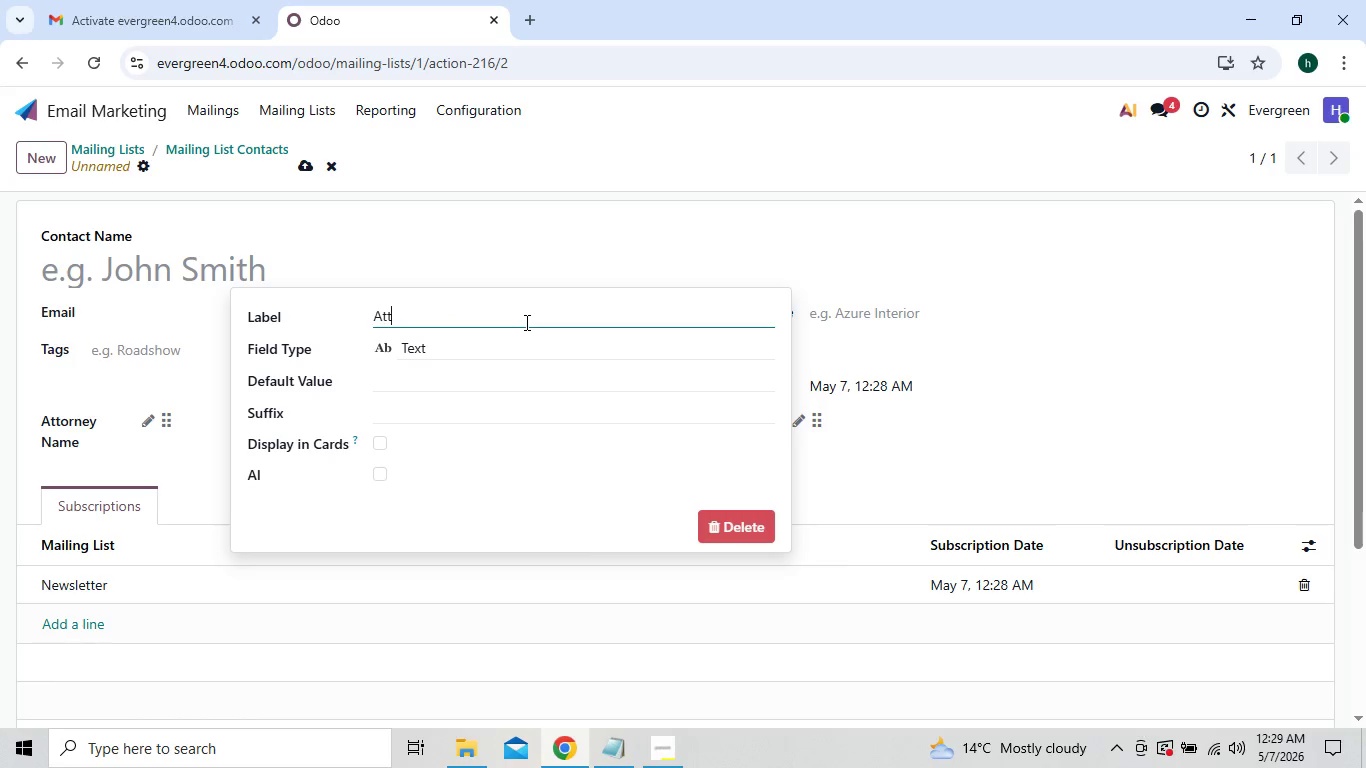 
key(Backspace)
 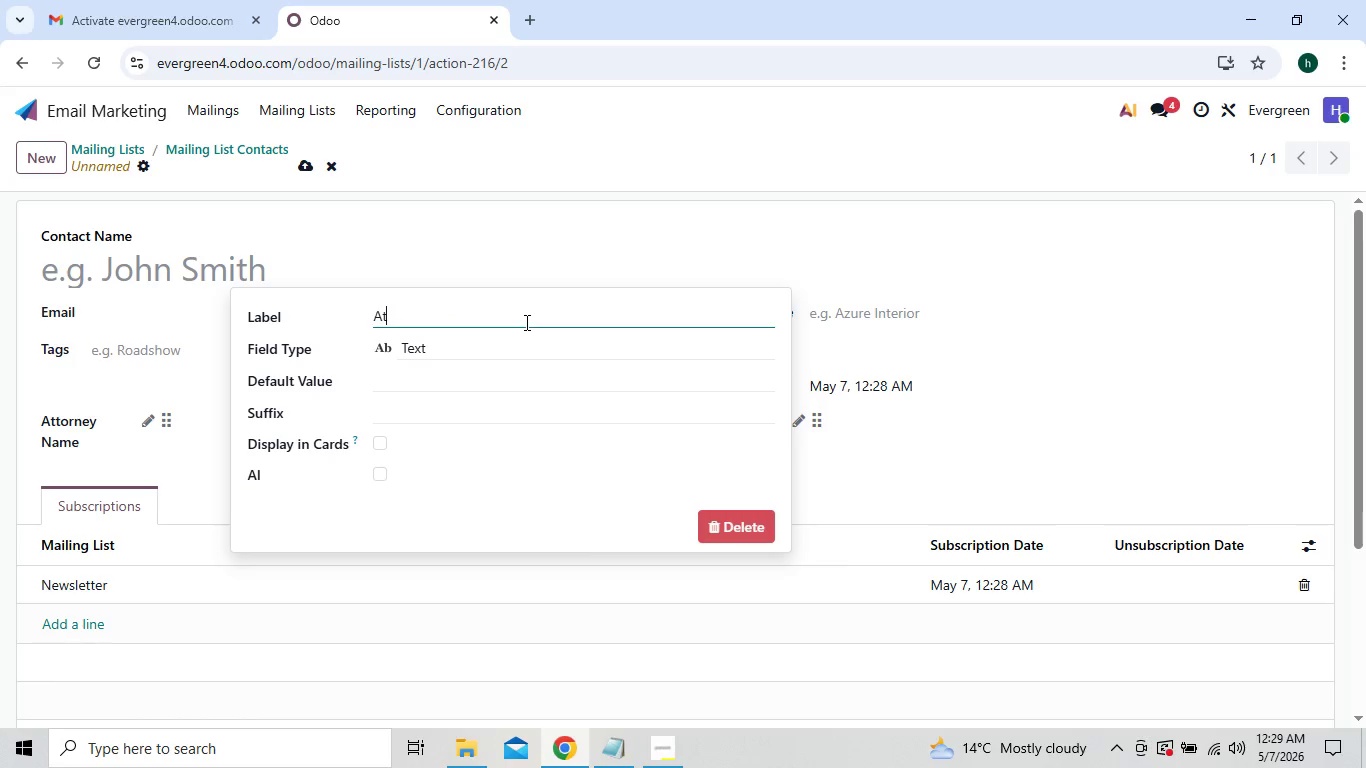 
key(Backspace)
 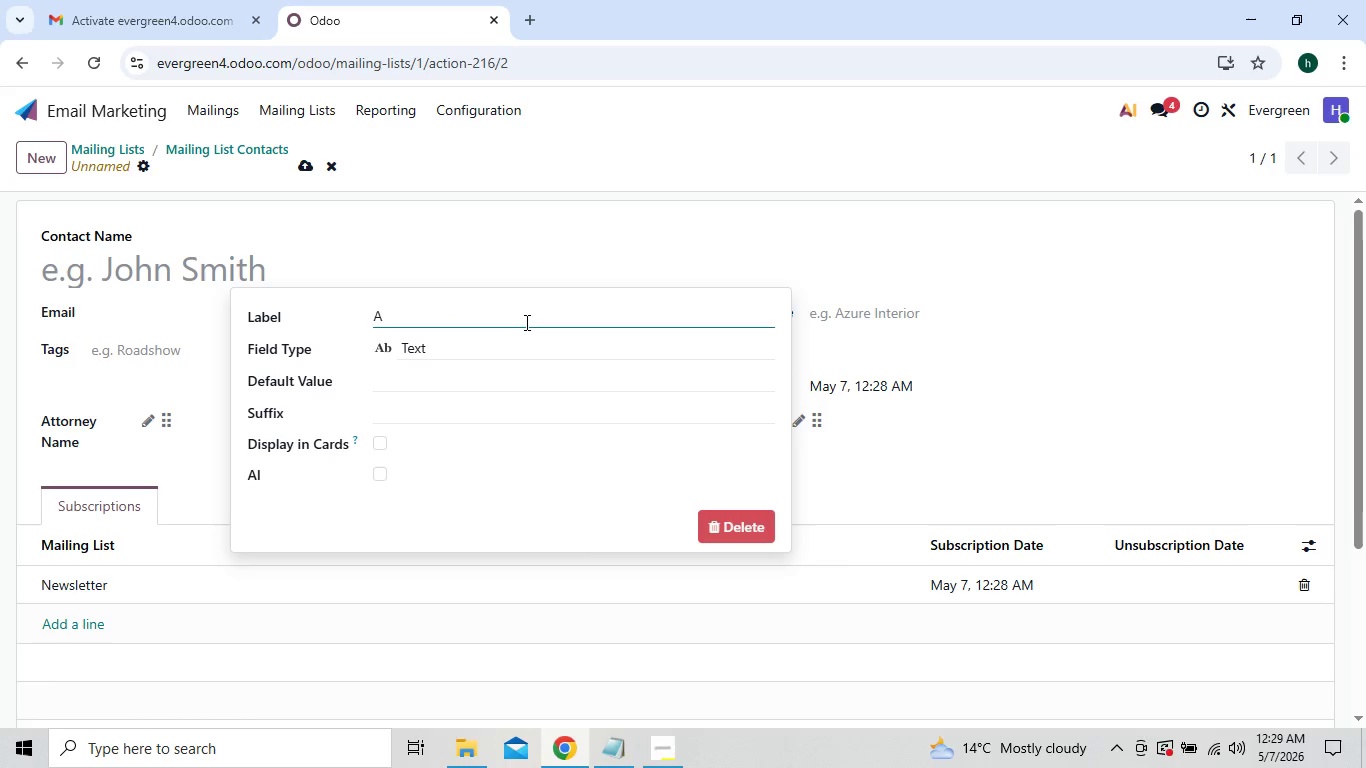 
key(Backspace)
 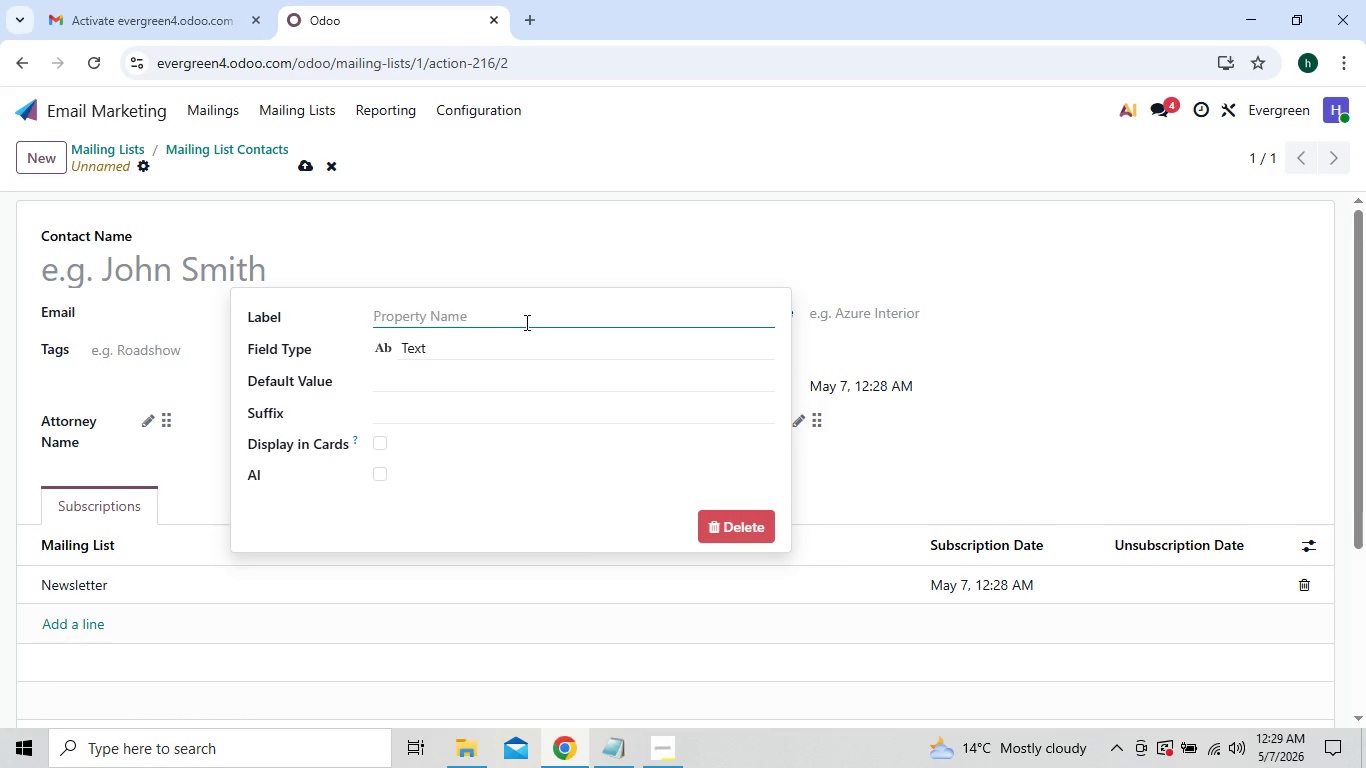 
key(Backspace)
 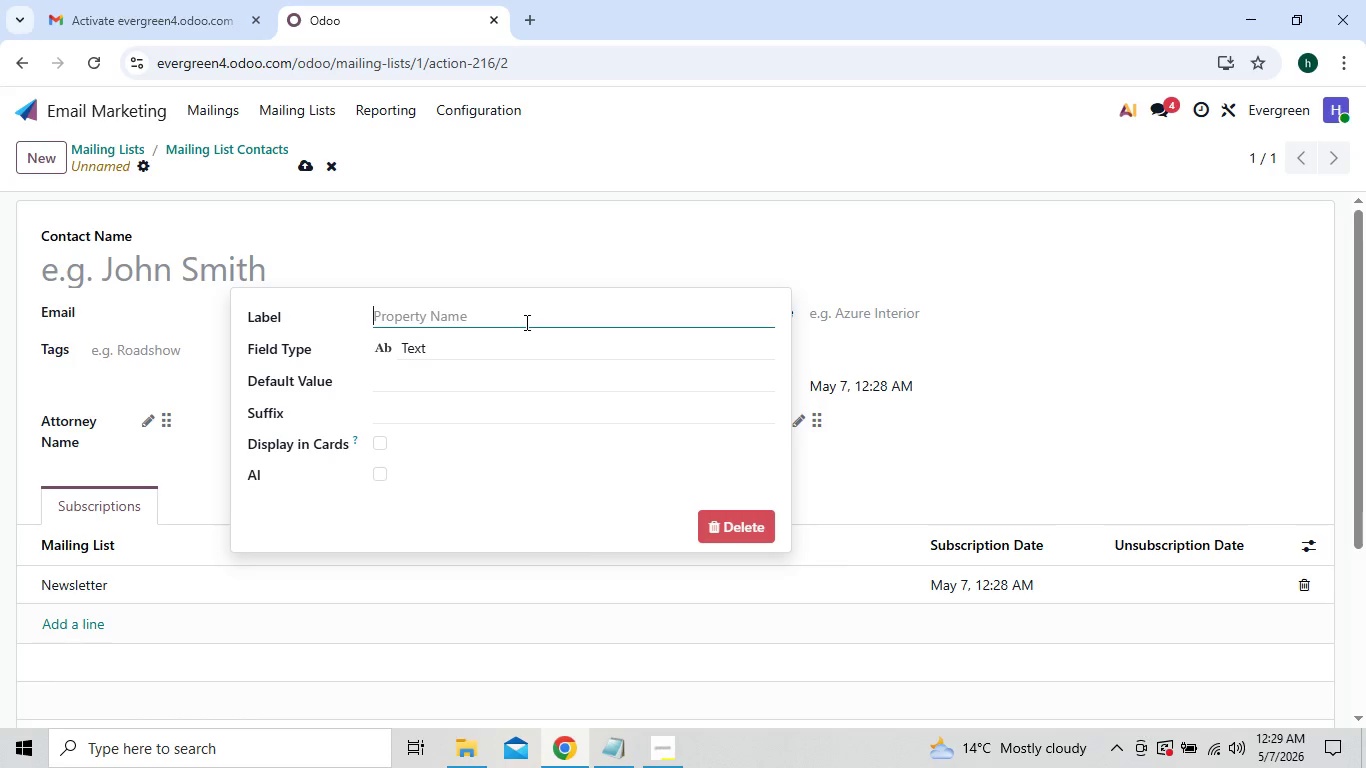 
key(Control+V)
 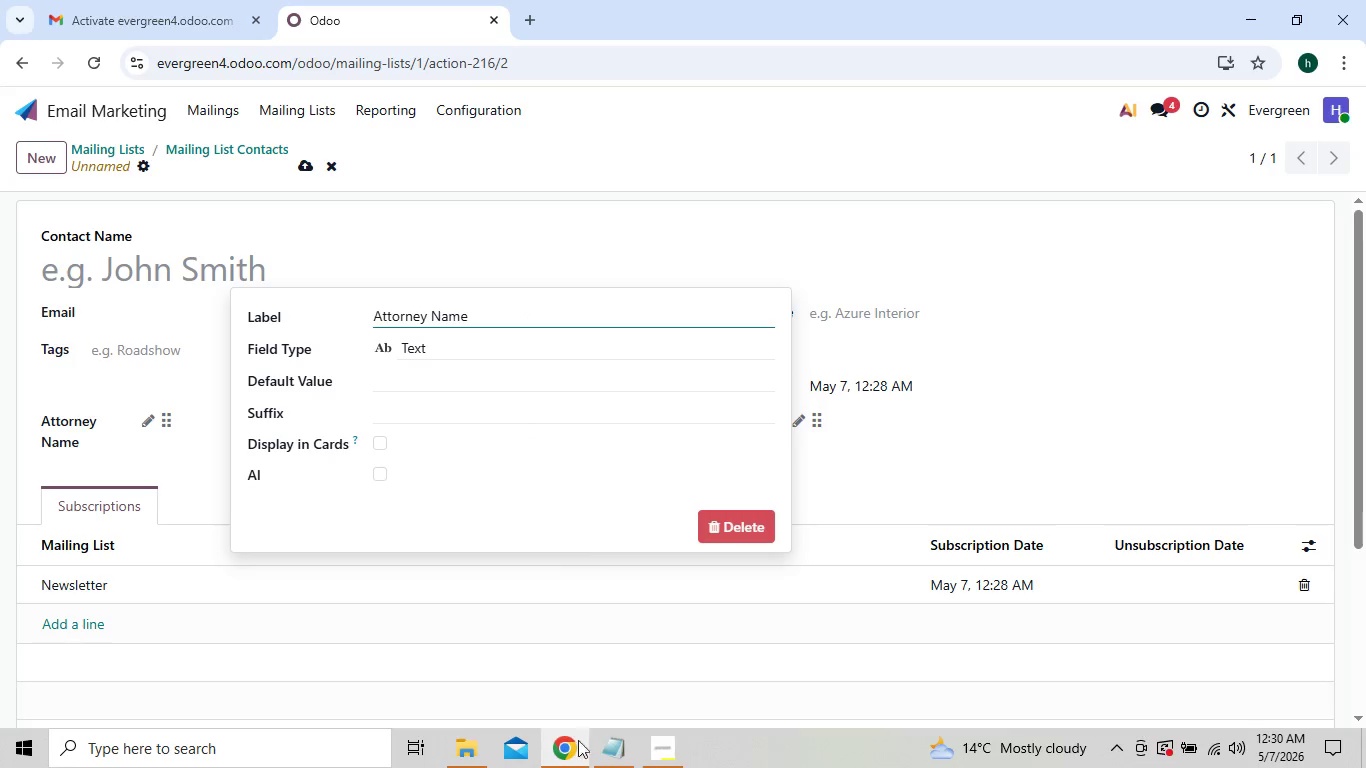 
left_click([604, 746])
 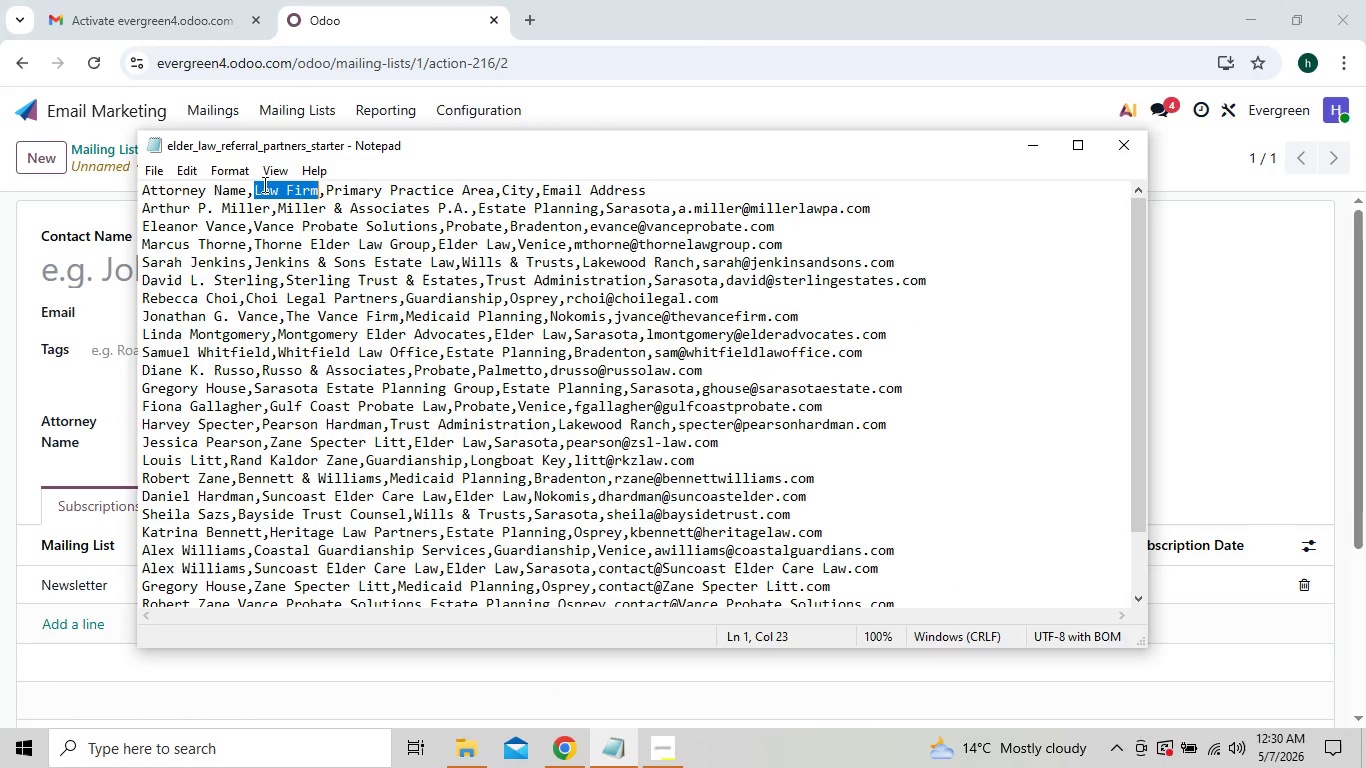 
left_click([271, 189])
 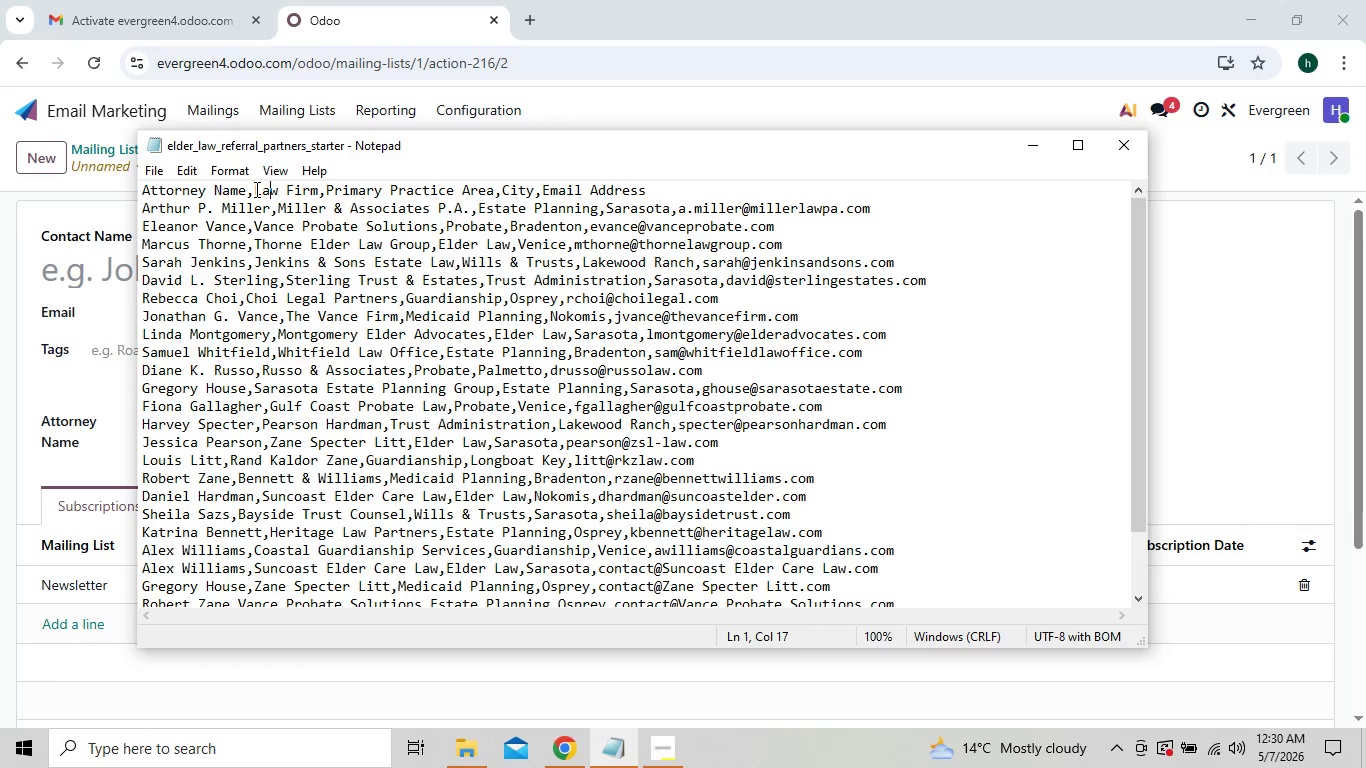 
left_click_drag(start_coordinate=[255, 189], to_coordinate=[315, 188])
 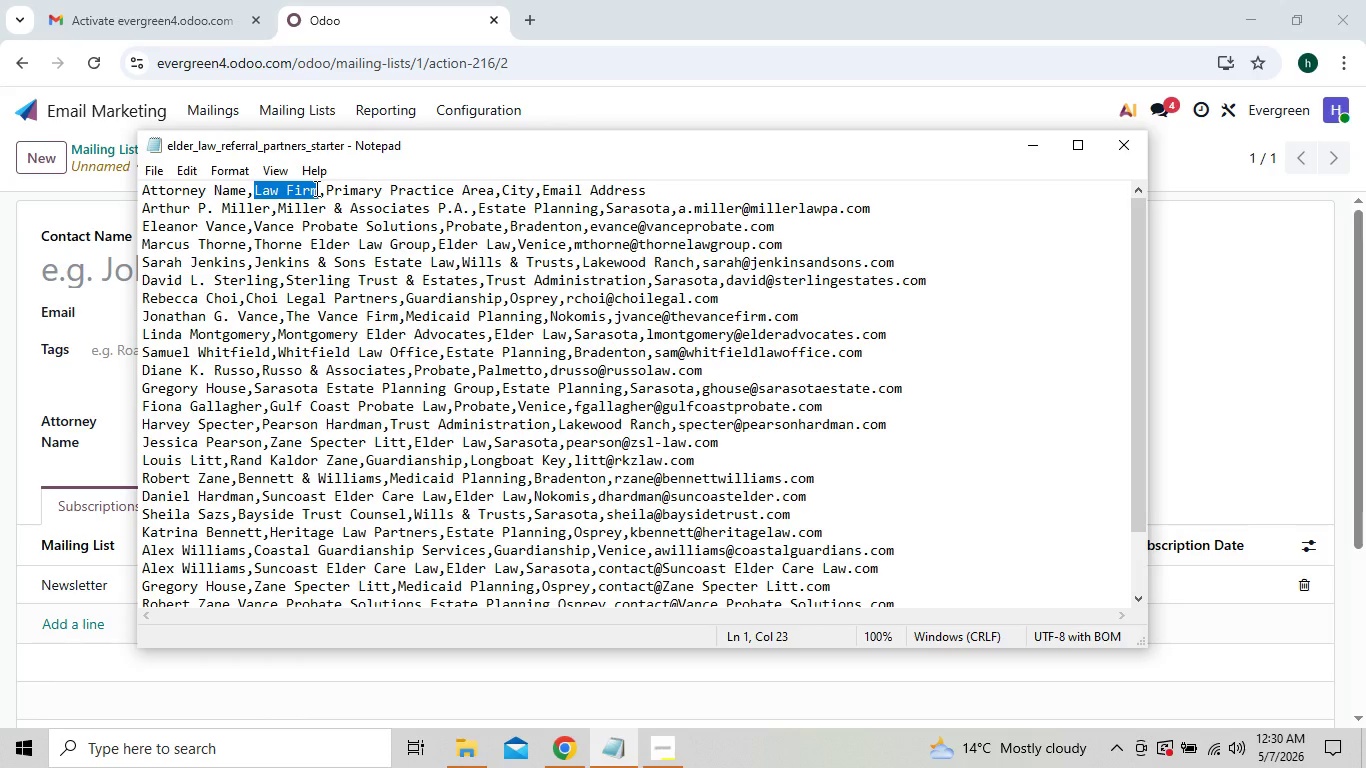 
hold_key(key=ControlLeft, duration=0.95)
 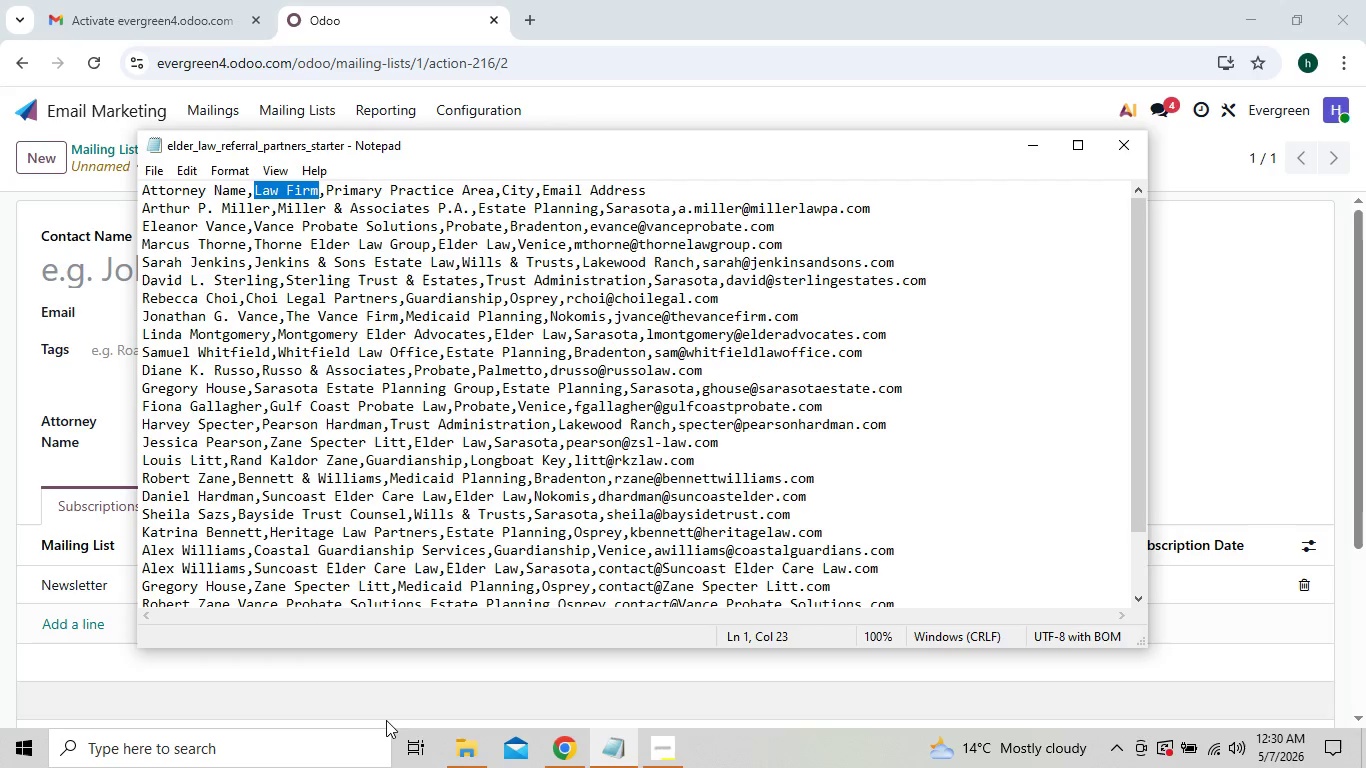 
hold_key(key=C, duration=0.31)
 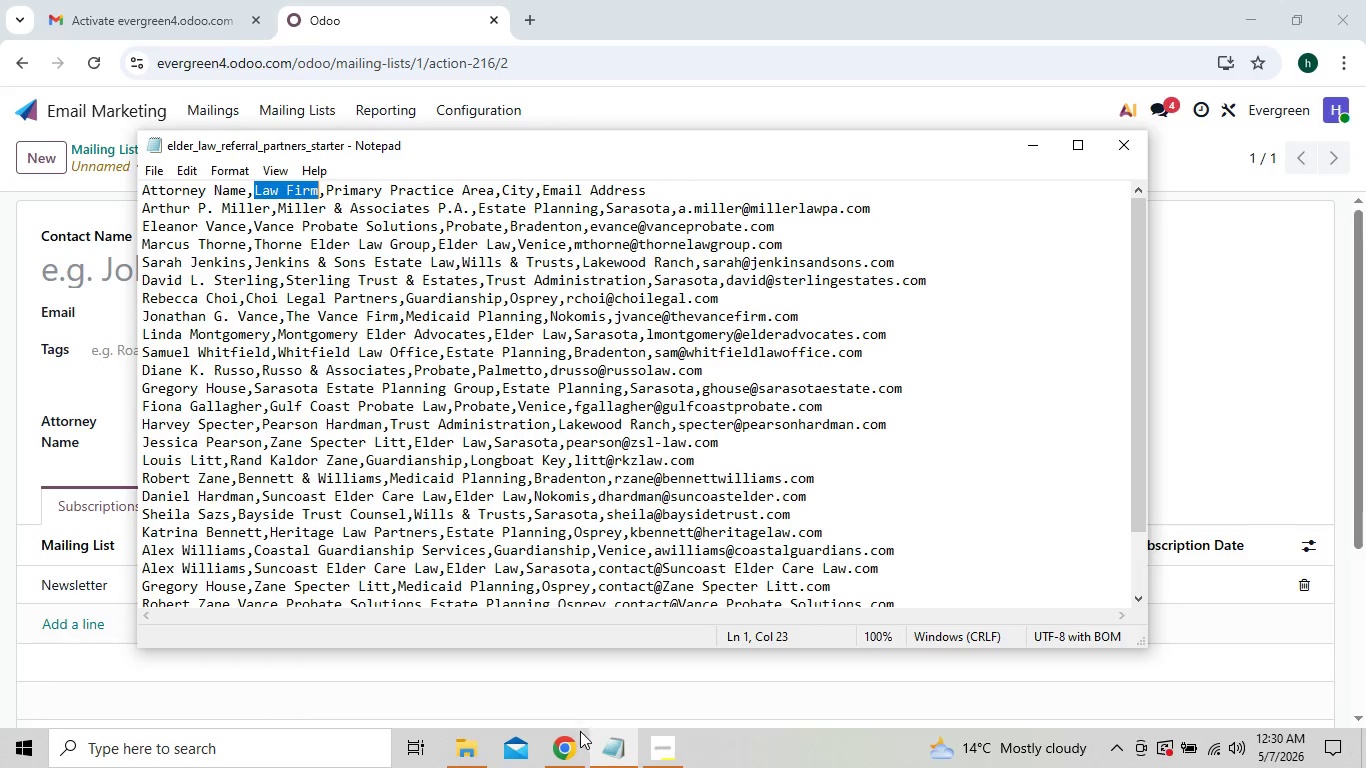 
left_click([570, 738])
 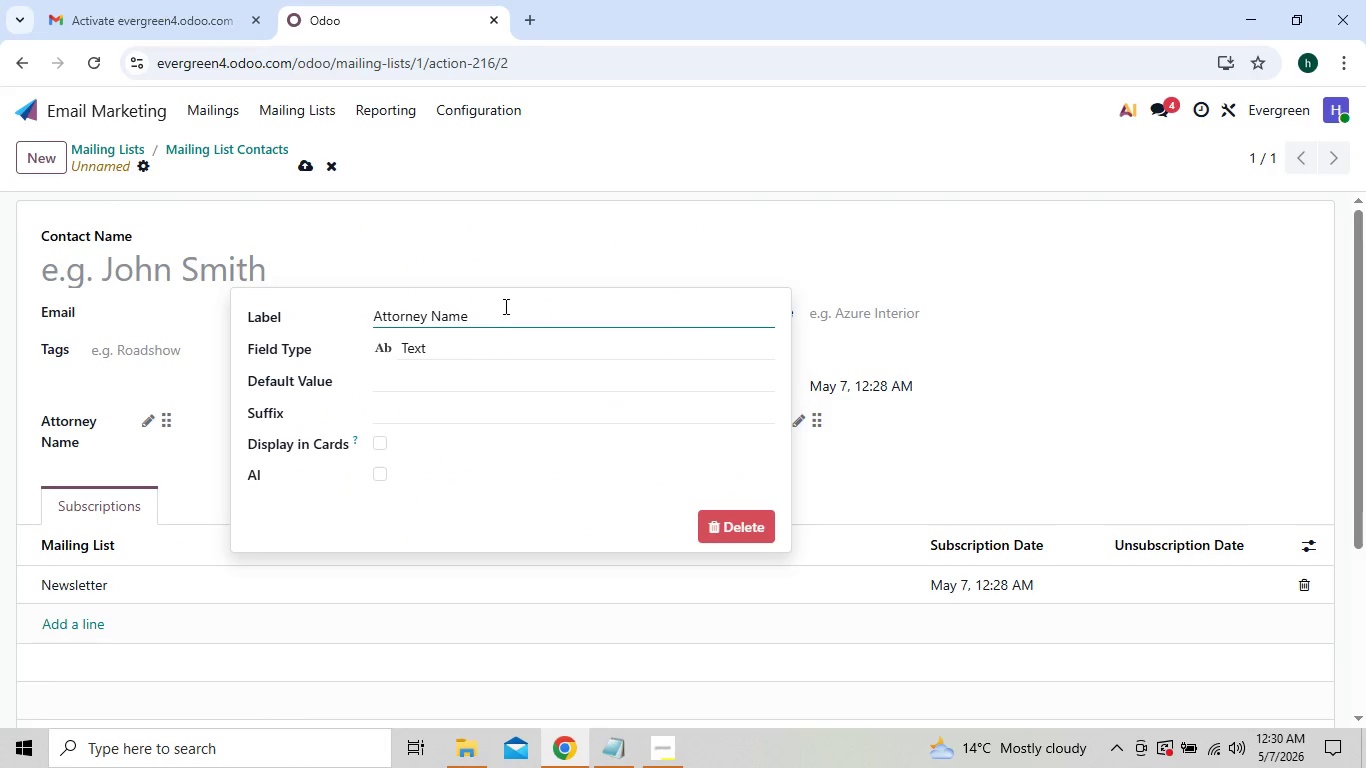 
left_click([504, 306])
 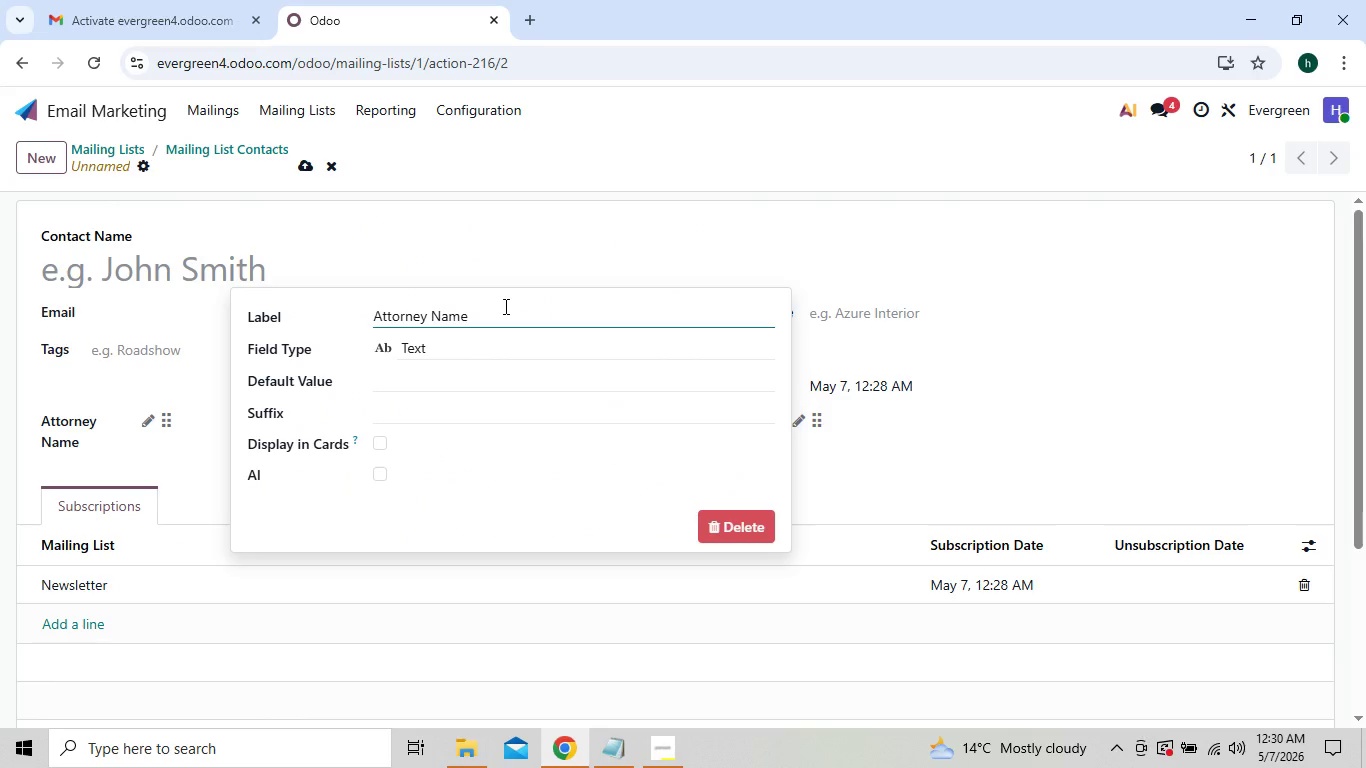 
hold_key(key=Backspace, duration=1.05)
 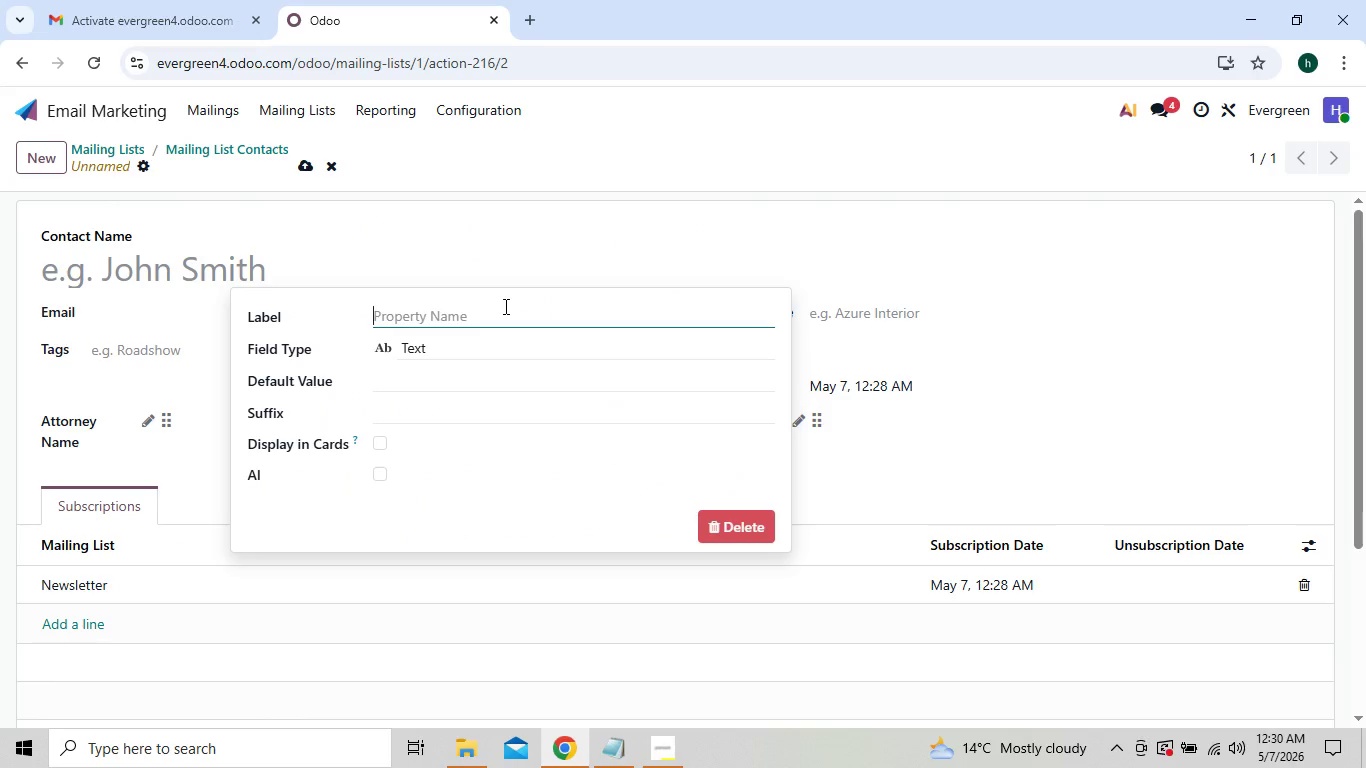 
key(Control+V)
 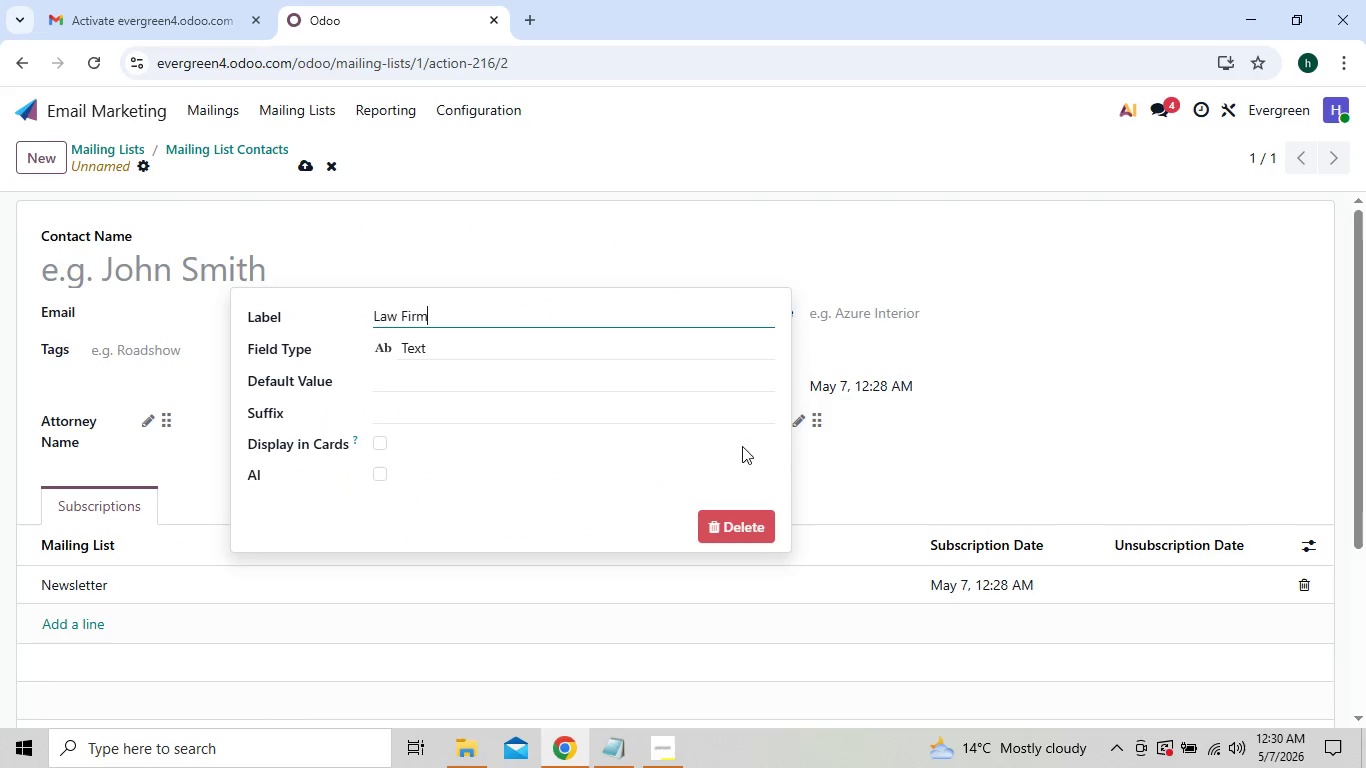 
left_click([870, 471])
 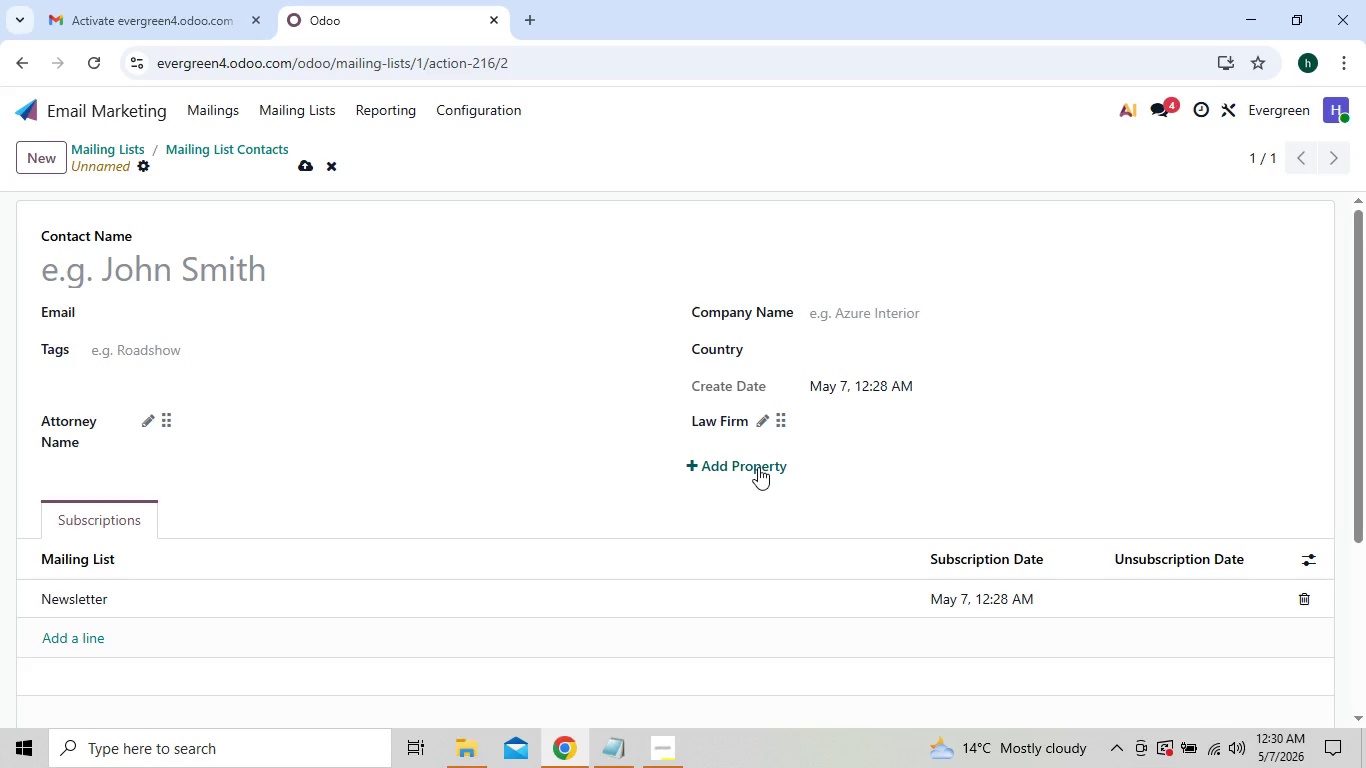 
left_click([758, 467])
 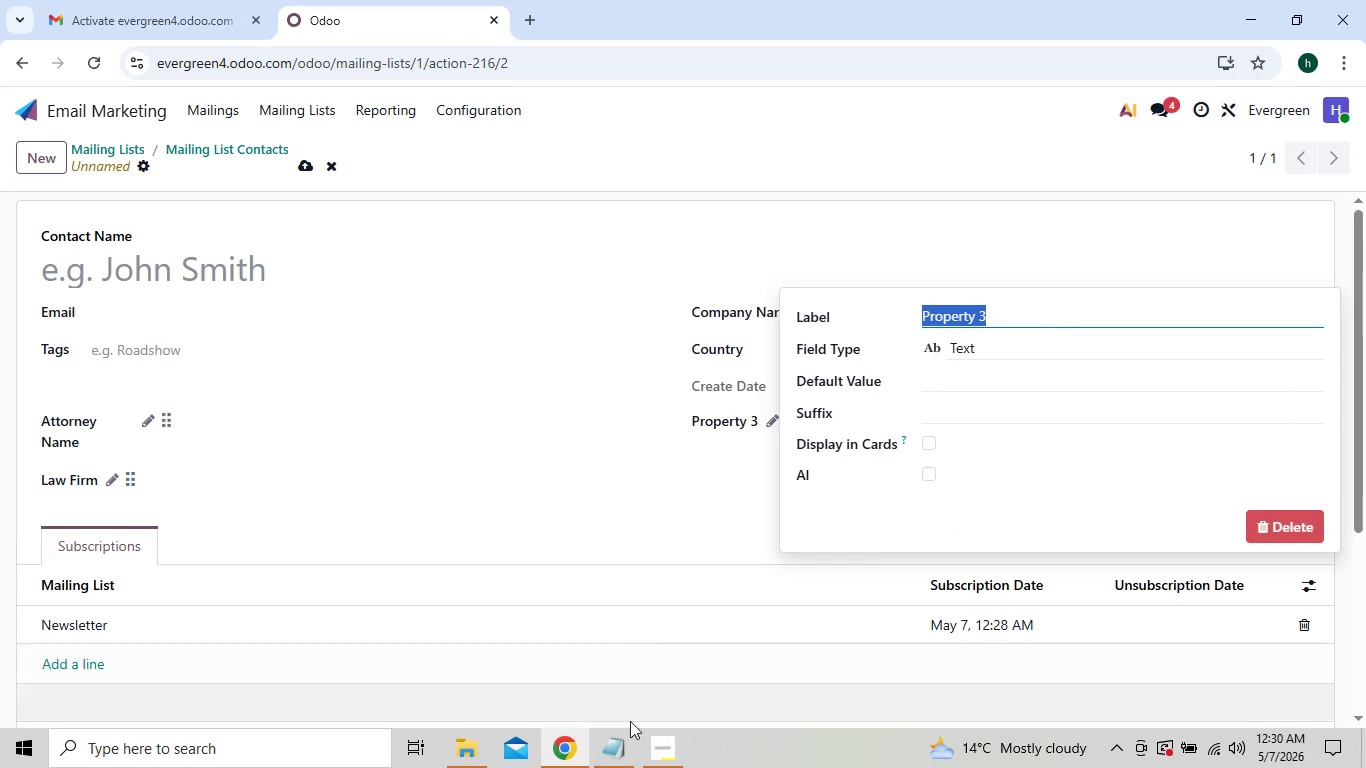 
left_click([617, 748])
 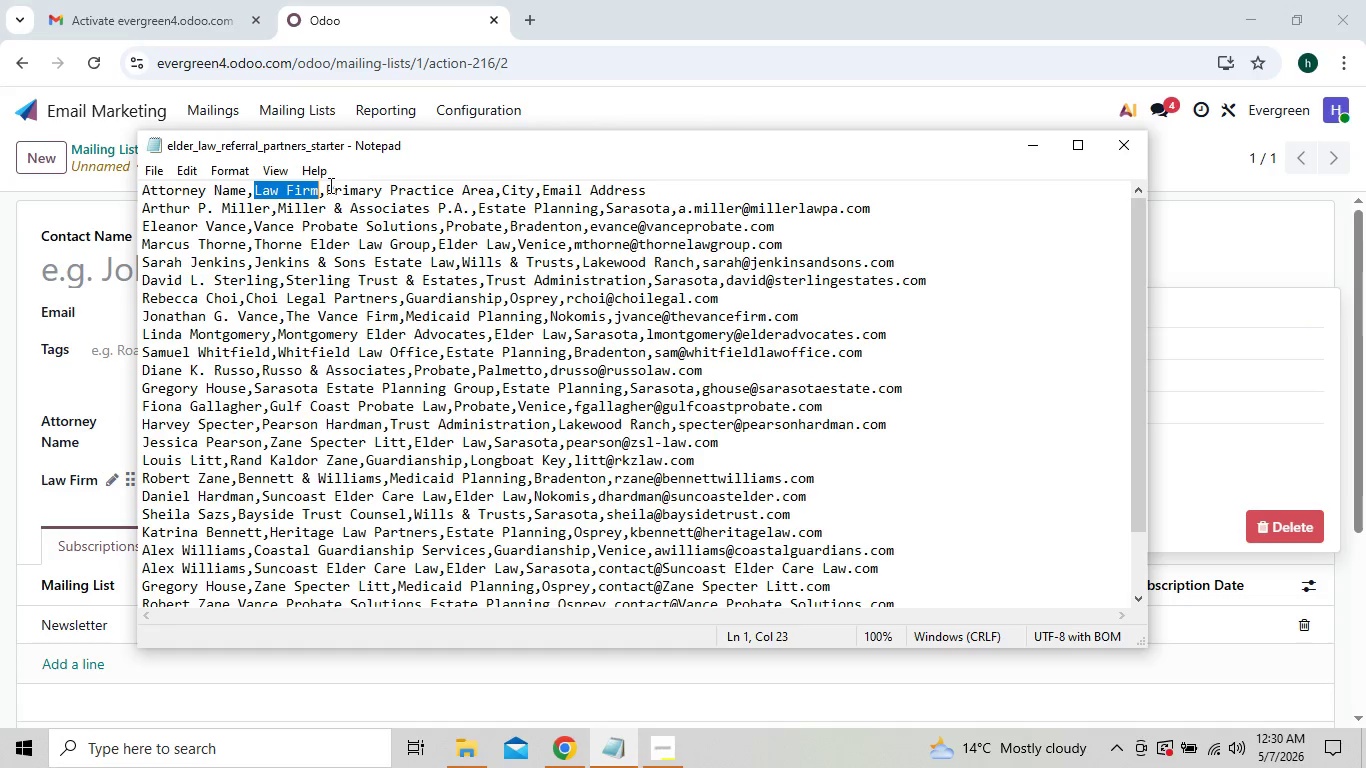 
left_click([327, 185])
 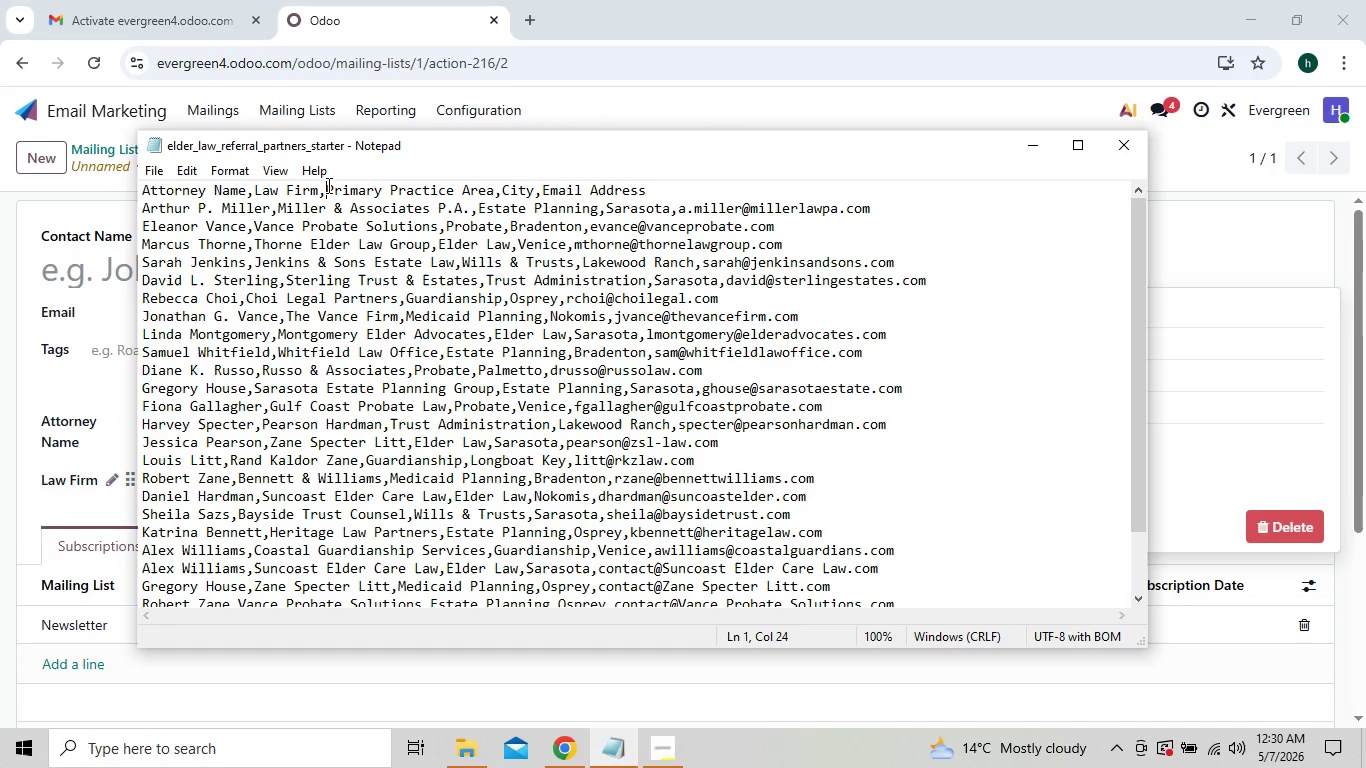 
left_click_drag(start_coordinate=[327, 185], to_coordinate=[495, 189])
 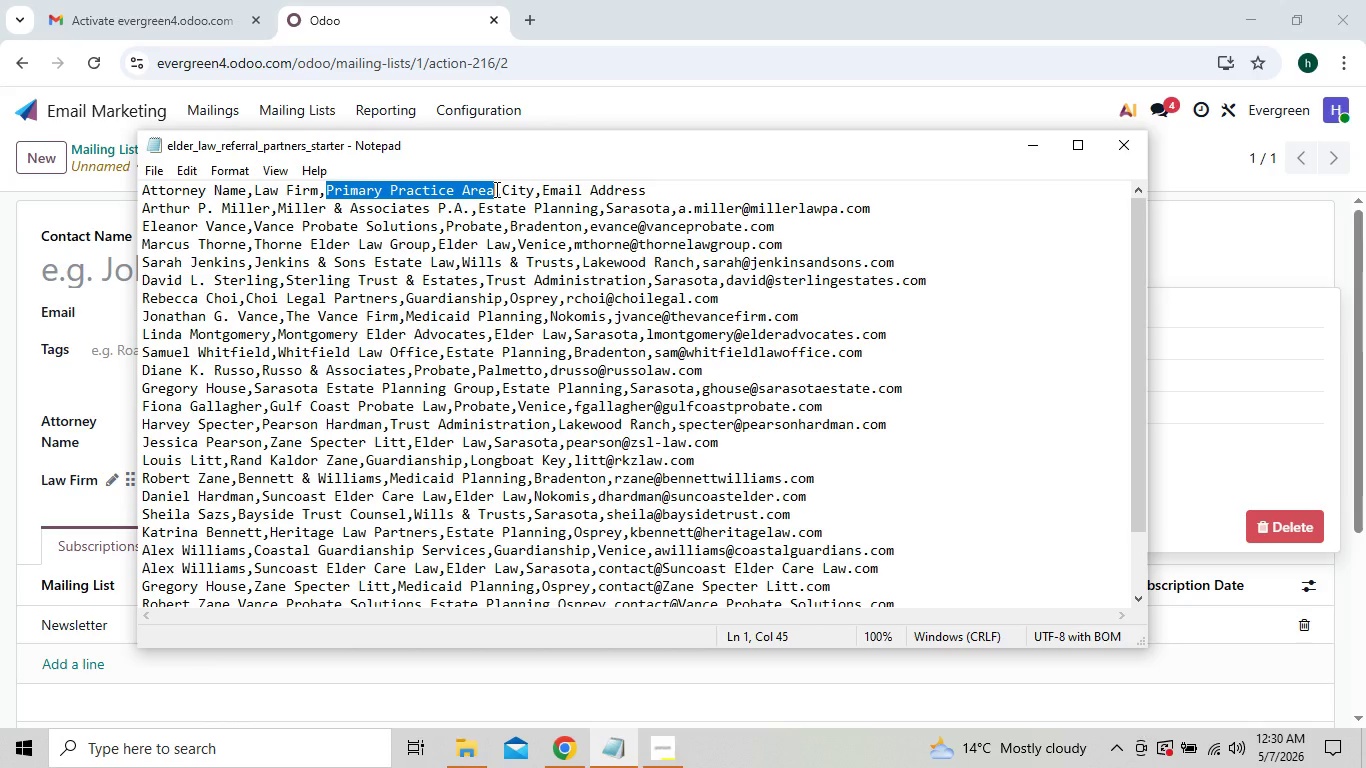 
hold_key(key=ControlLeft, duration=0.58)
 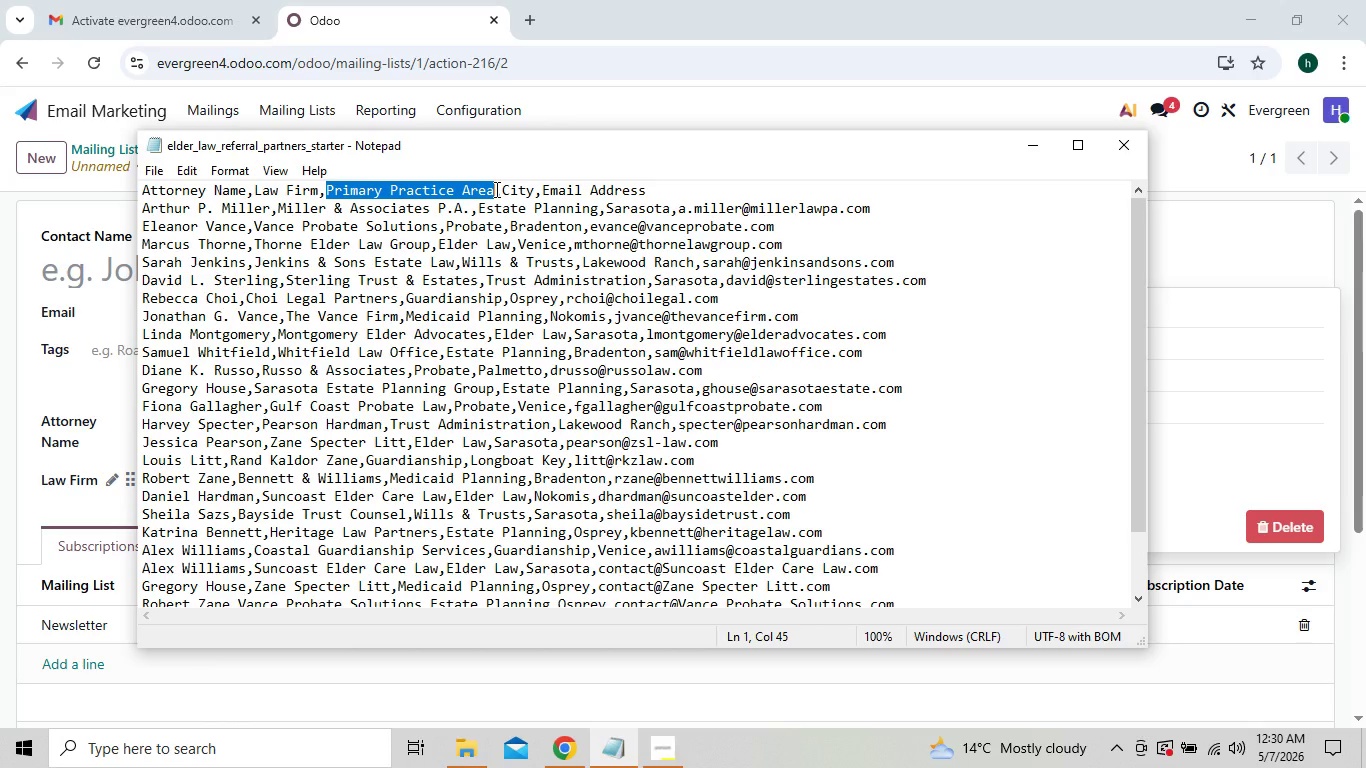 
key(Control+C)
 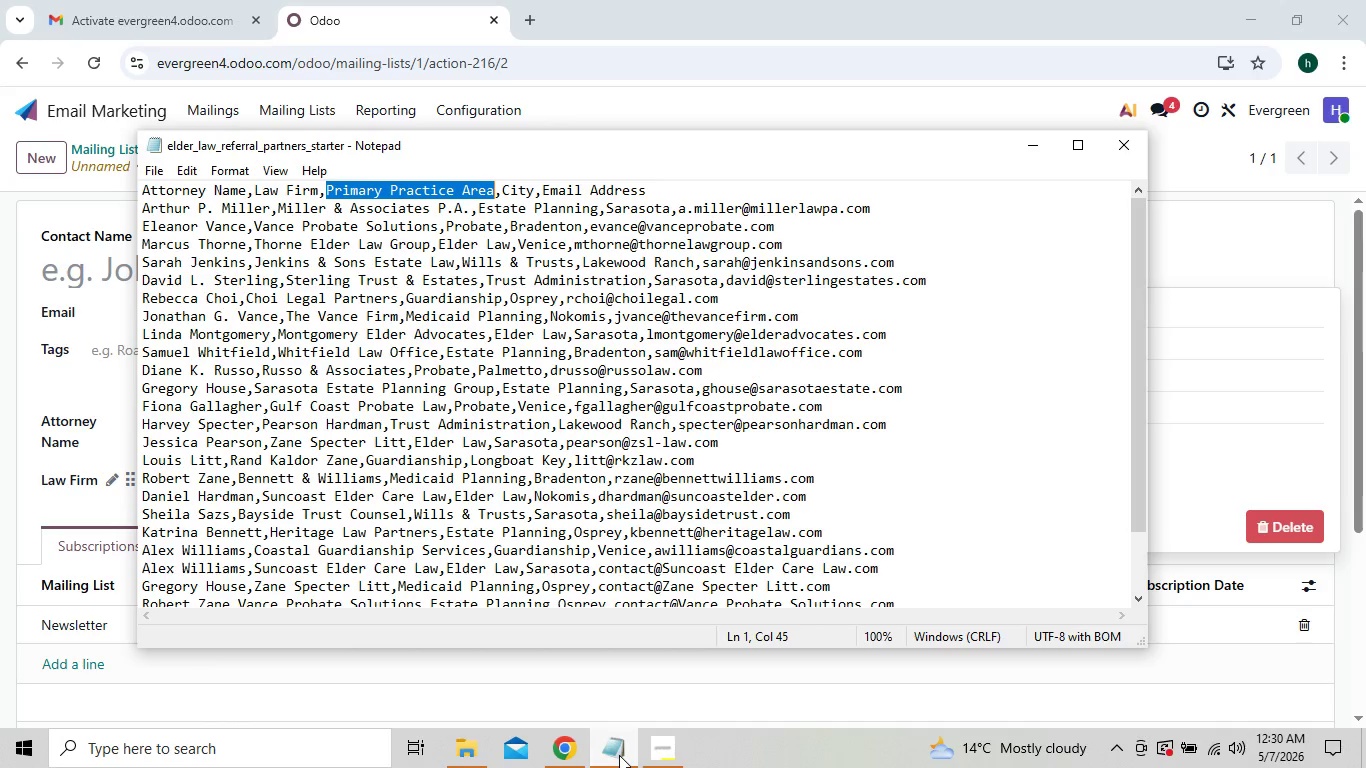 
left_click([566, 747])
 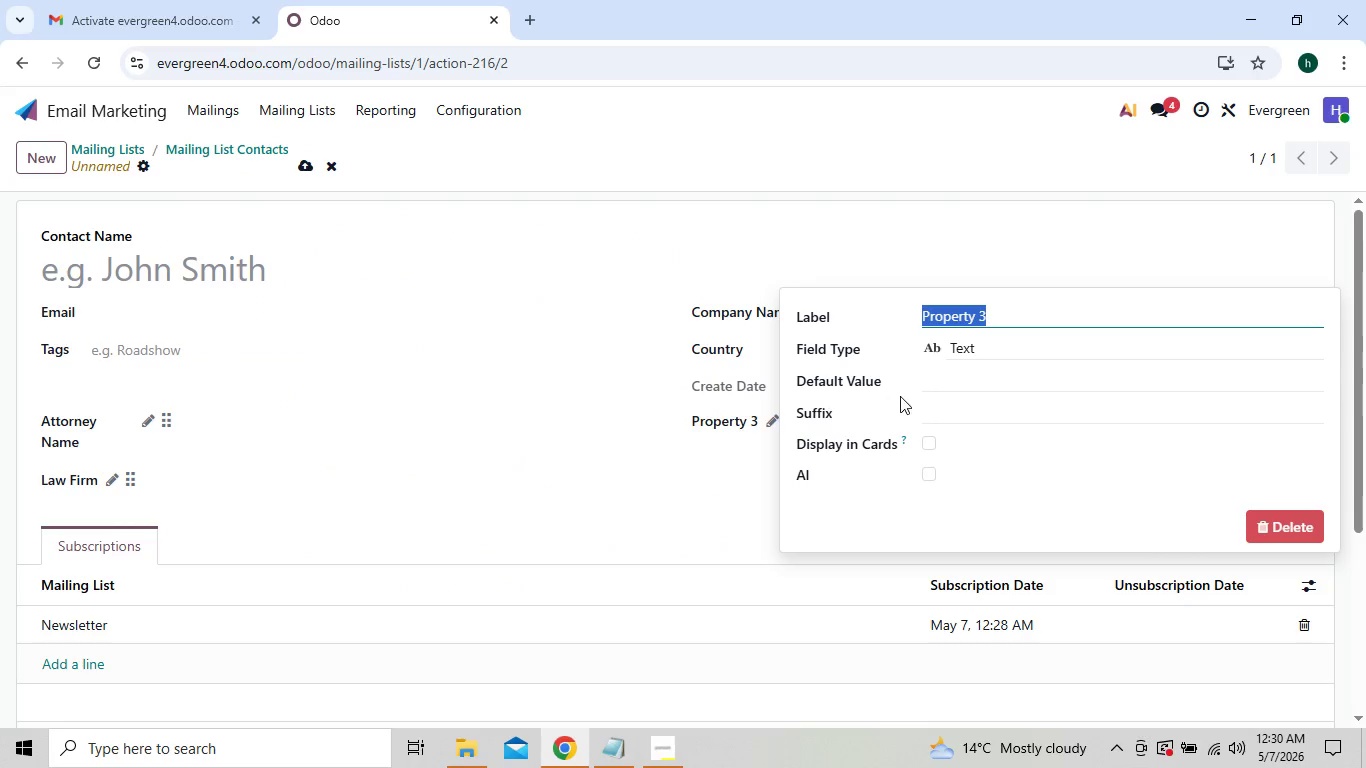 
hold_key(key=ShiftLeft, duration=0.66)
 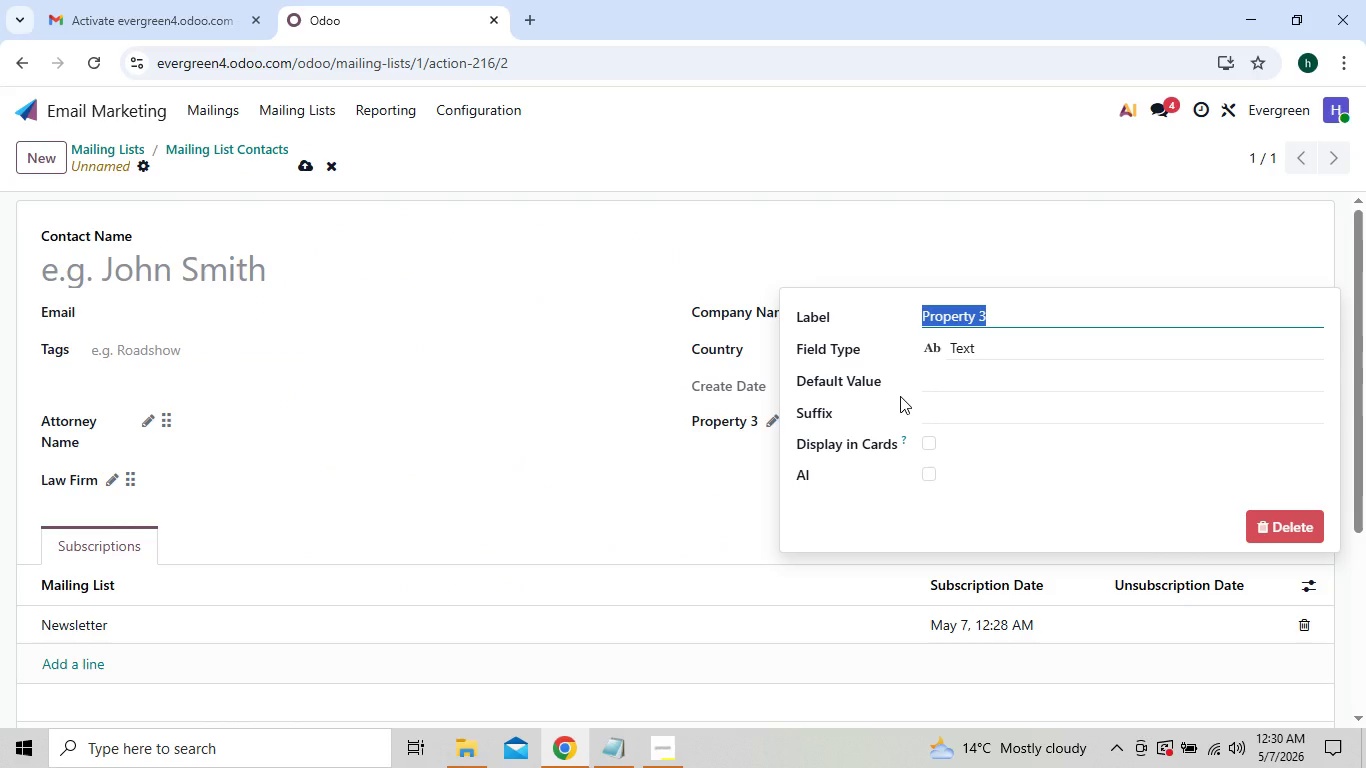 
hold_key(key=ControlLeft, duration=1.5)
 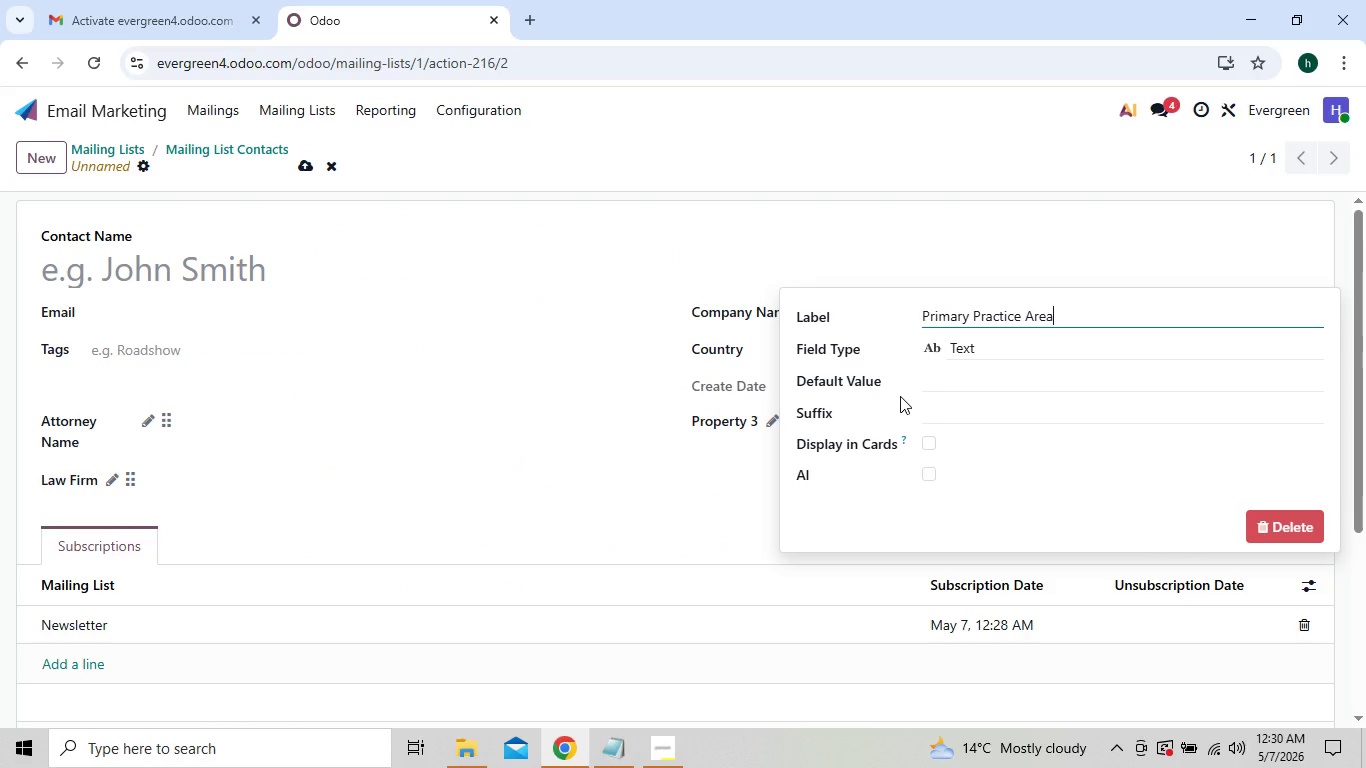 
key(Control+V)
 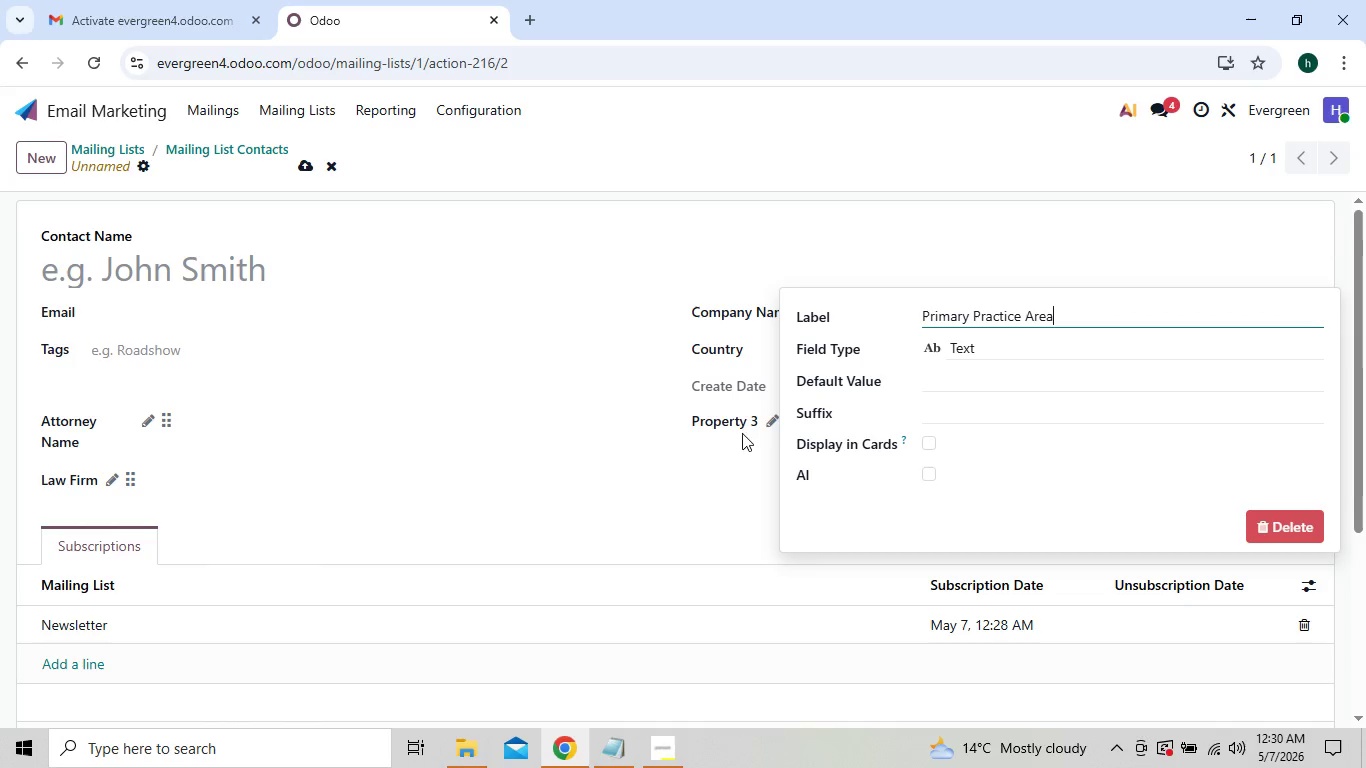 
left_click([691, 466])
 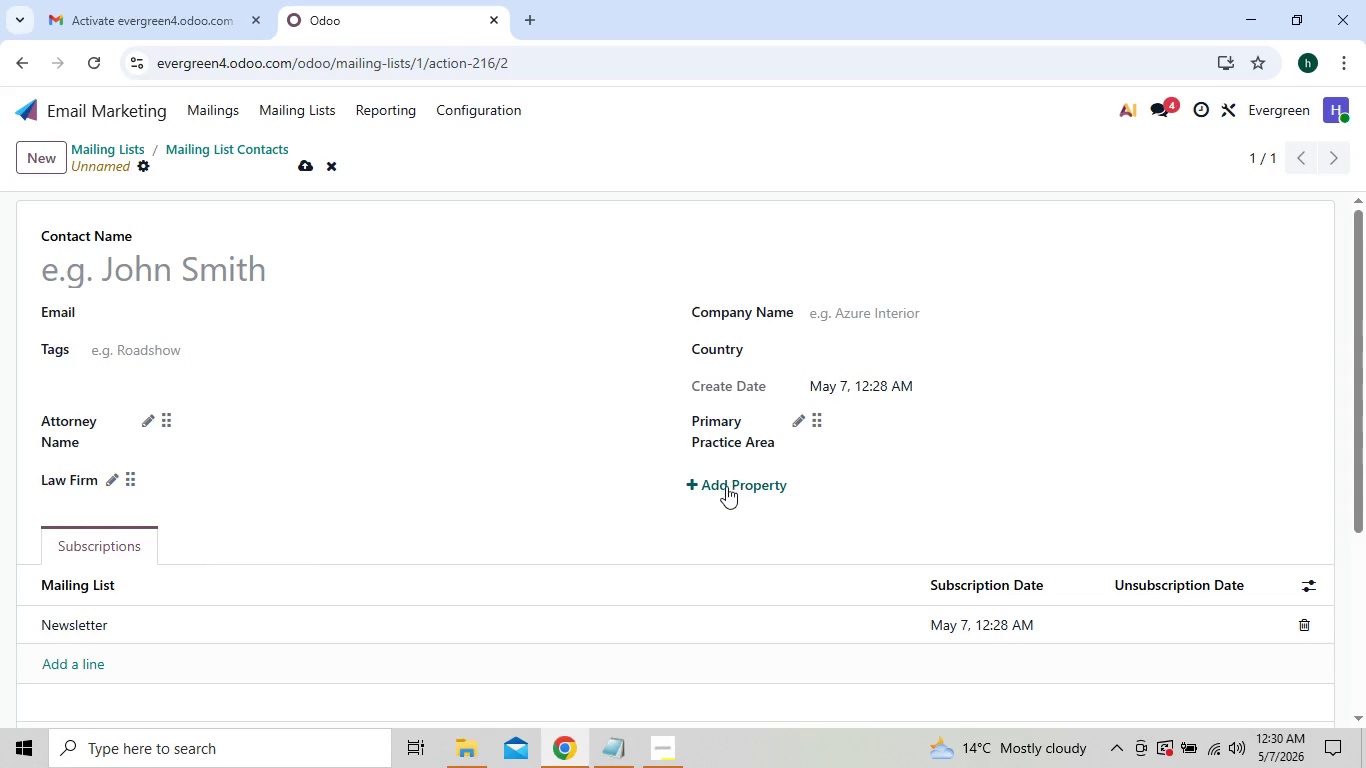 
left_click([724, 487])
 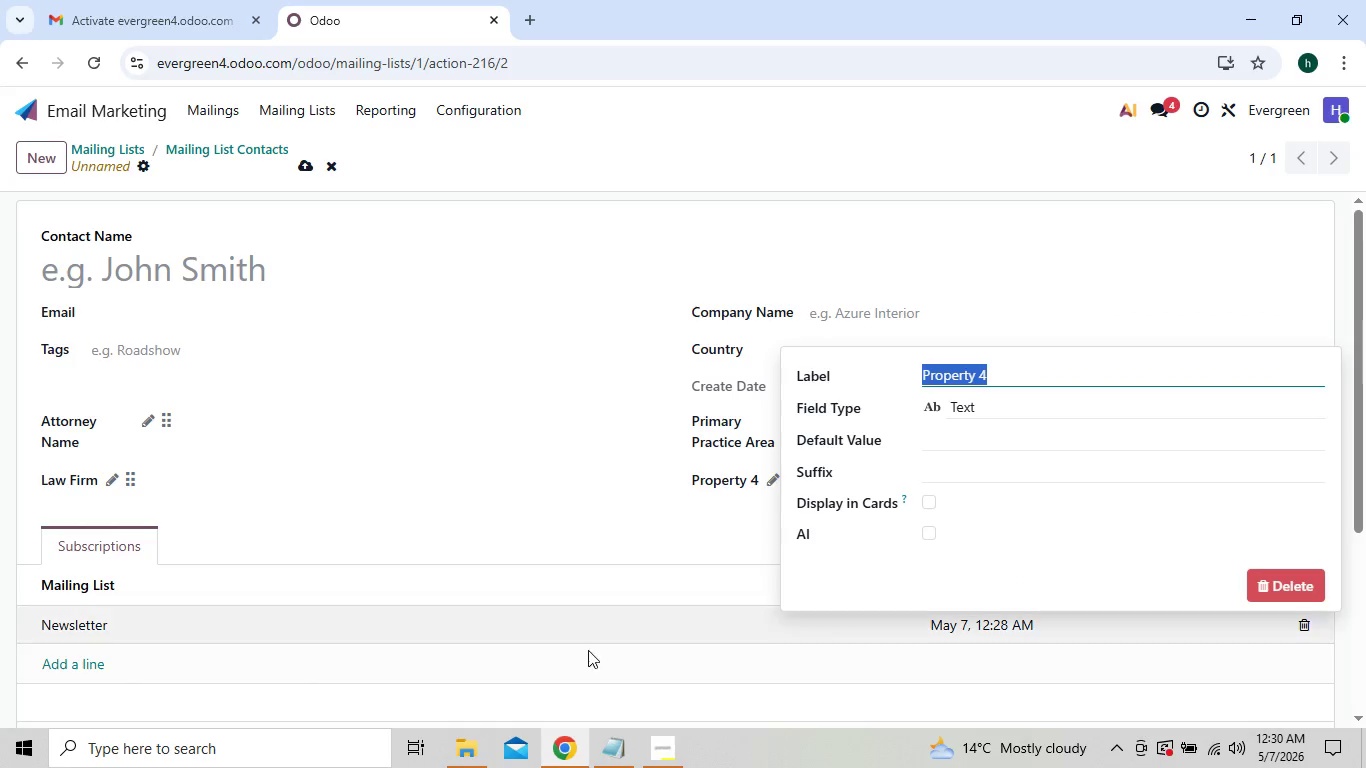 
left_click([602, 736])
 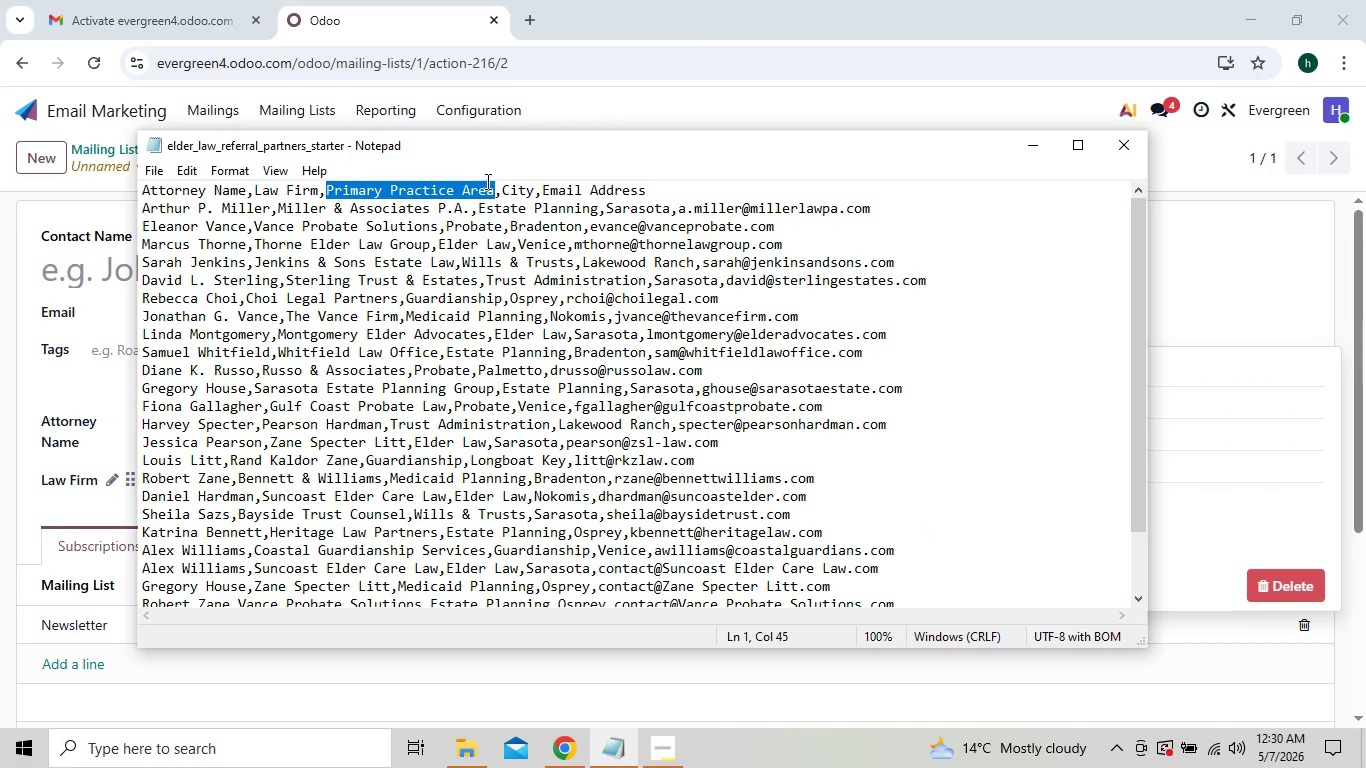 
left_click_drag(start_coordinate=[501, 181], to_coordinate=[531, 182])
 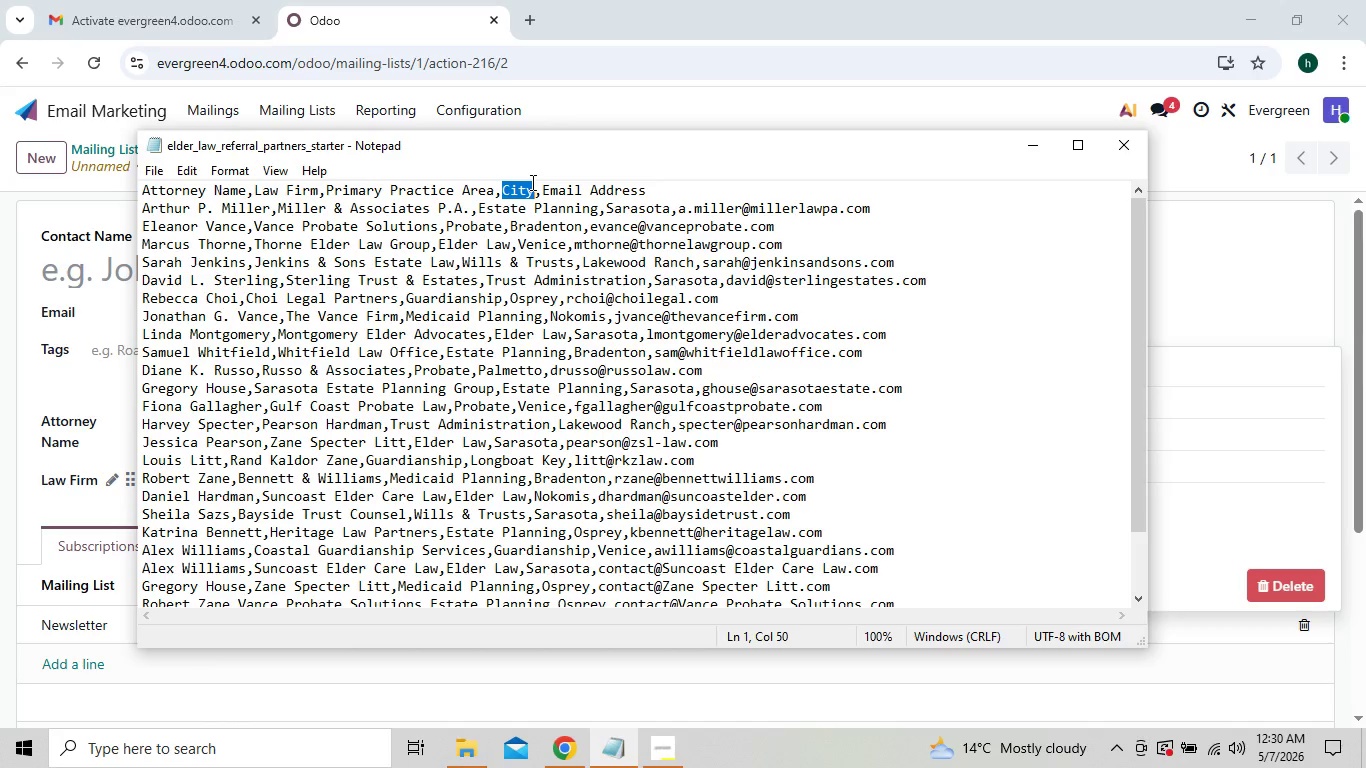 
key(Control+C)
 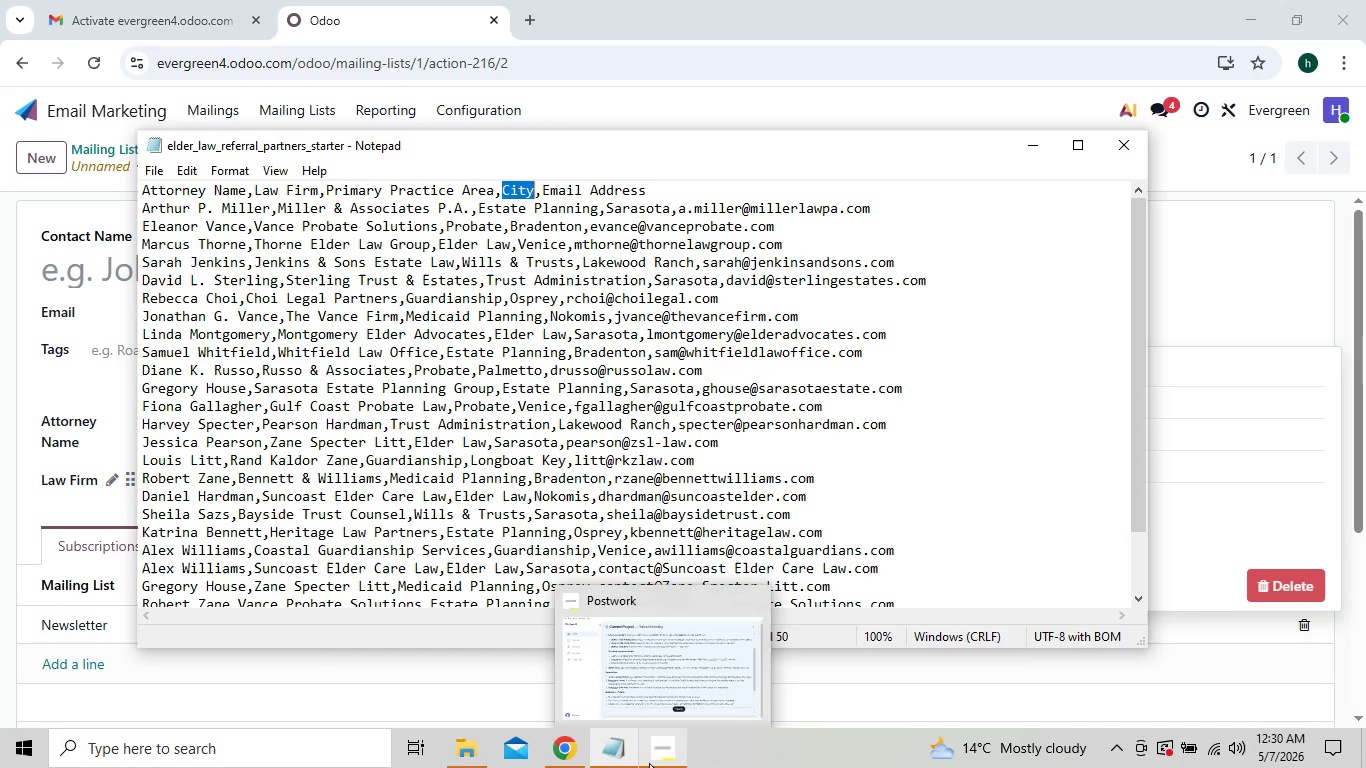 
left_click([577, 753])
 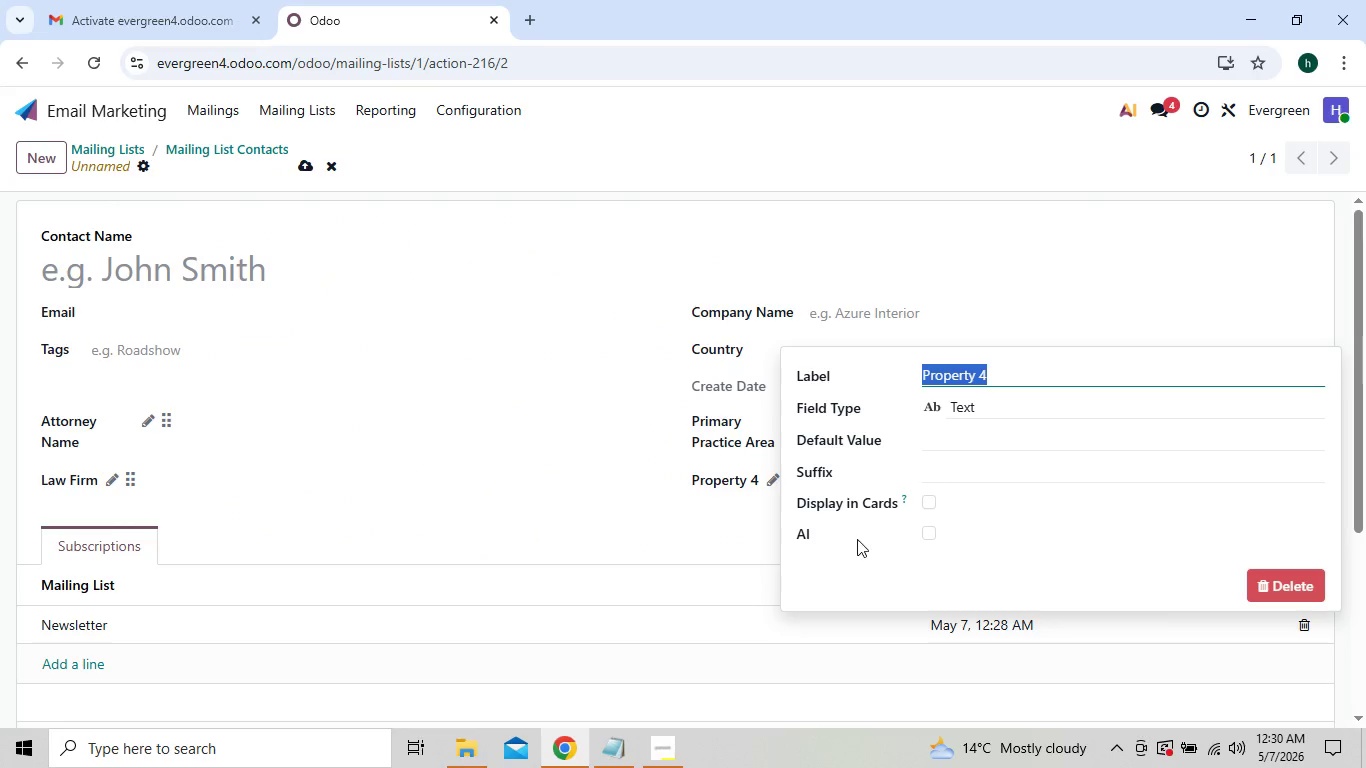 
left_click([858, 539])
 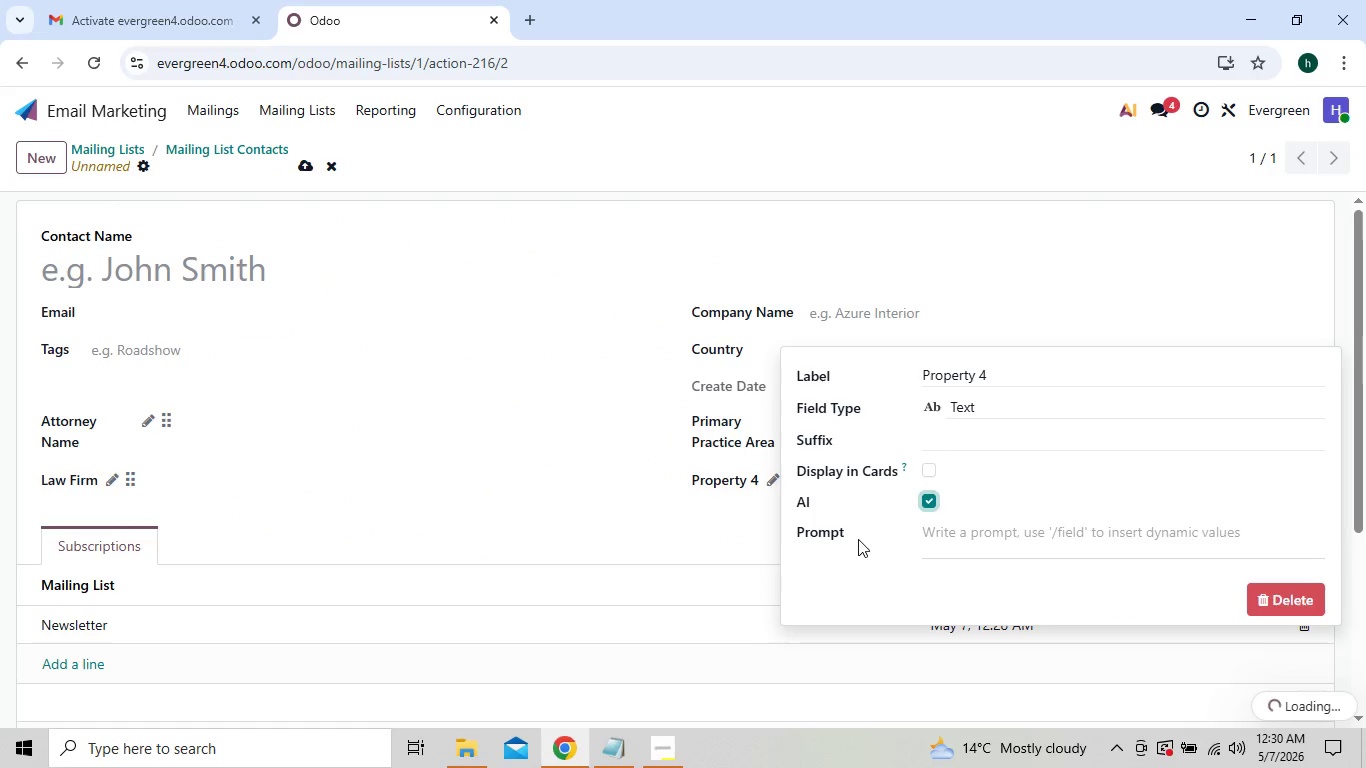 
key(Control+V)
 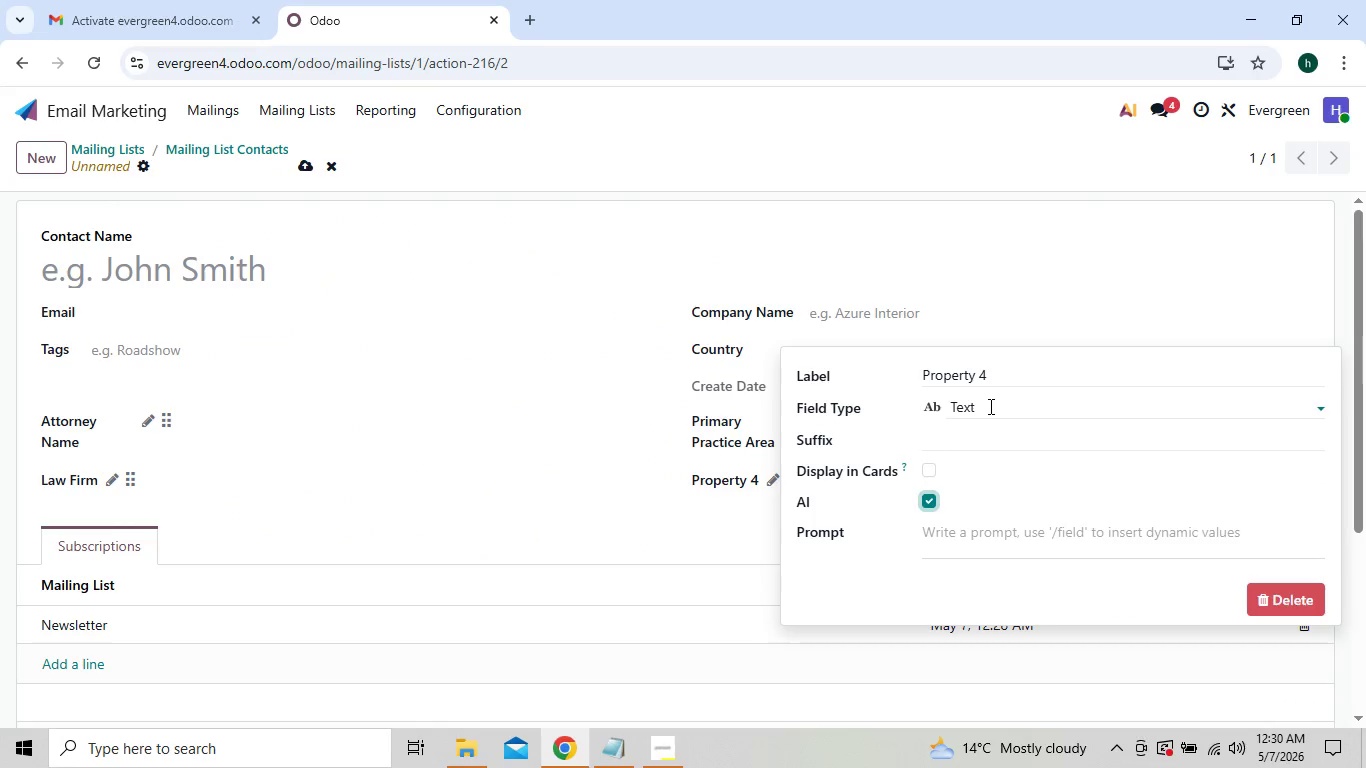 
left_click([995, 379])
 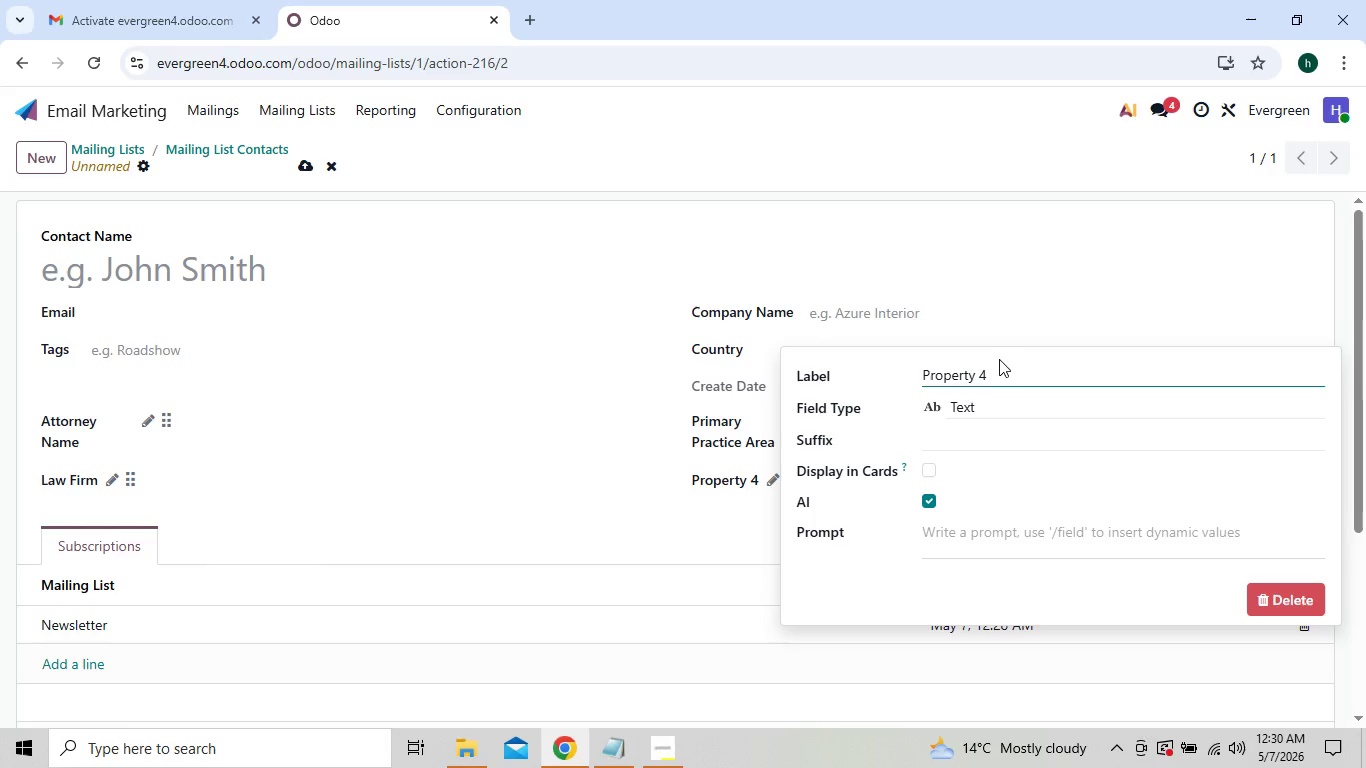 
left_click_drag(start_coordinate=[1000, 358], to_coordinate=[936, 521])
 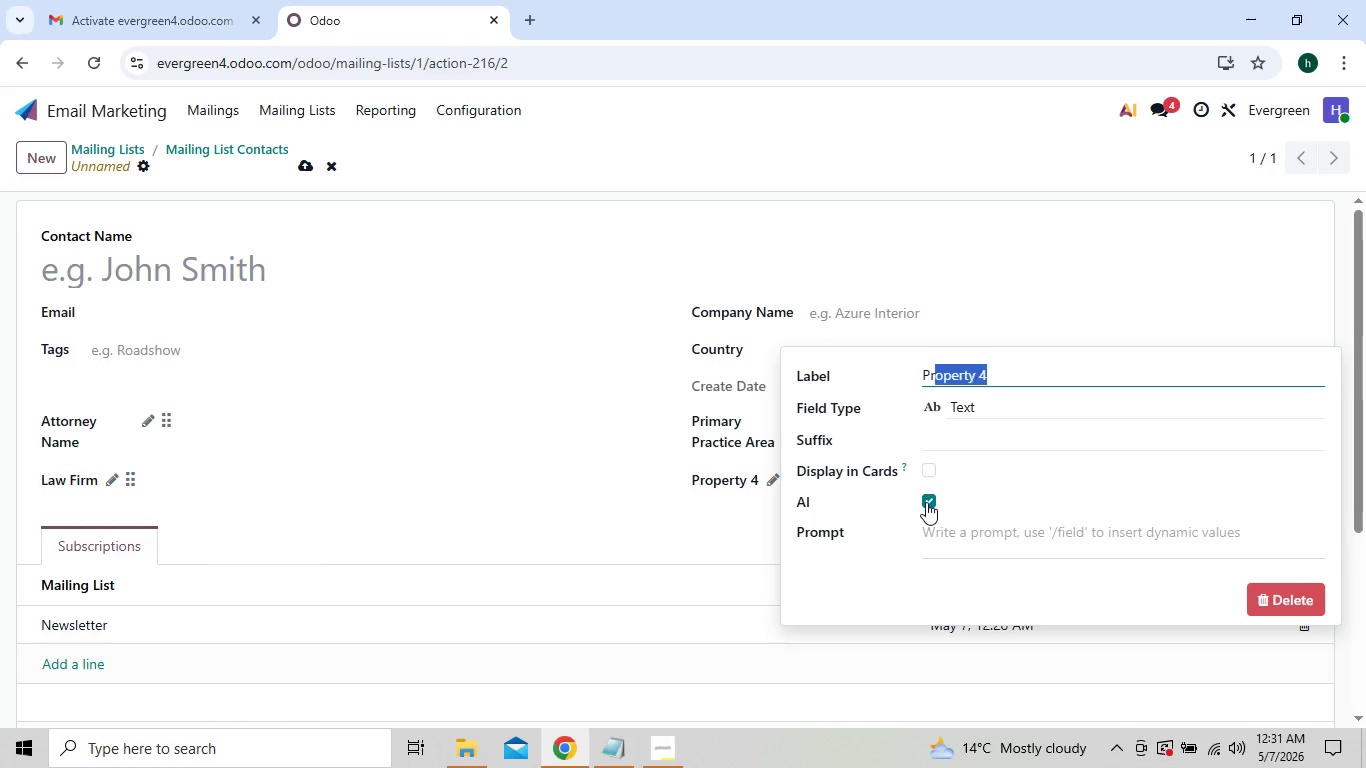 
left_click([926, 502])
 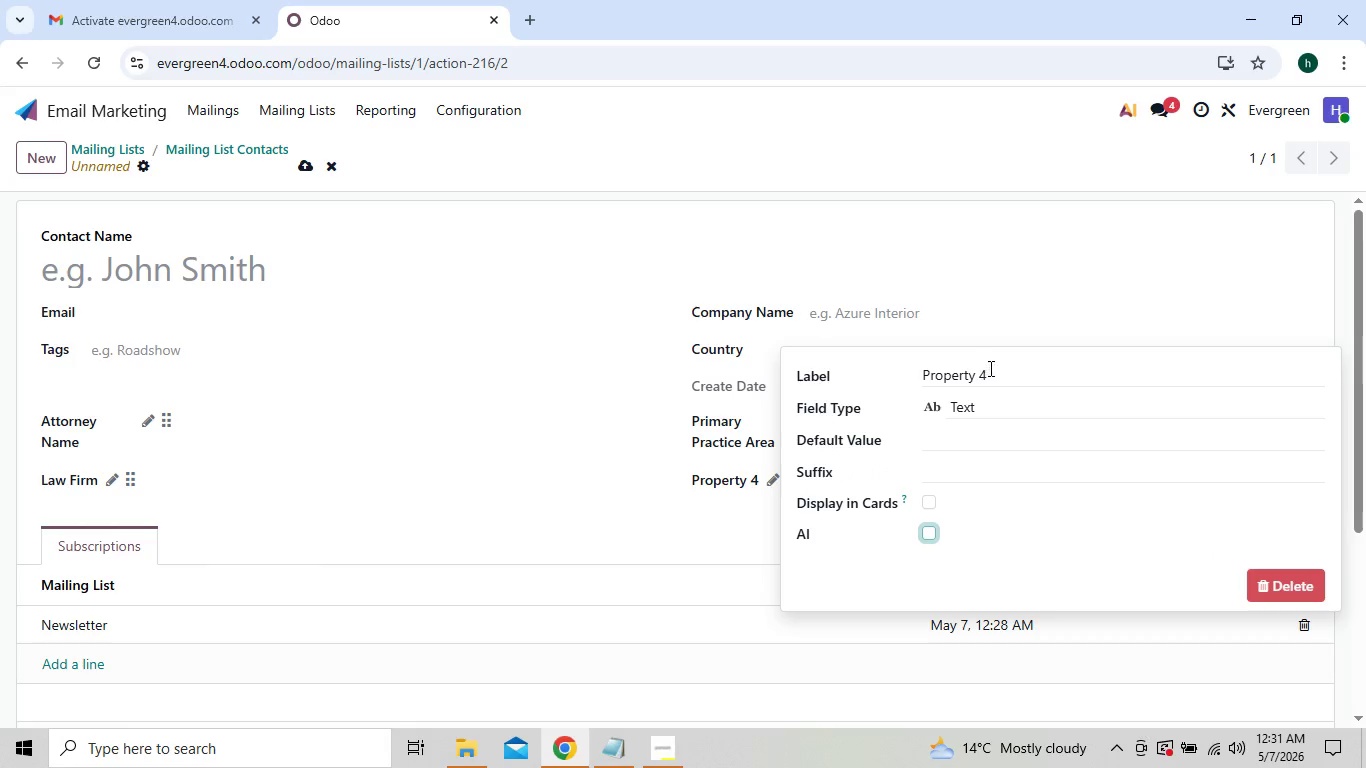 
left_click([991, 367])
 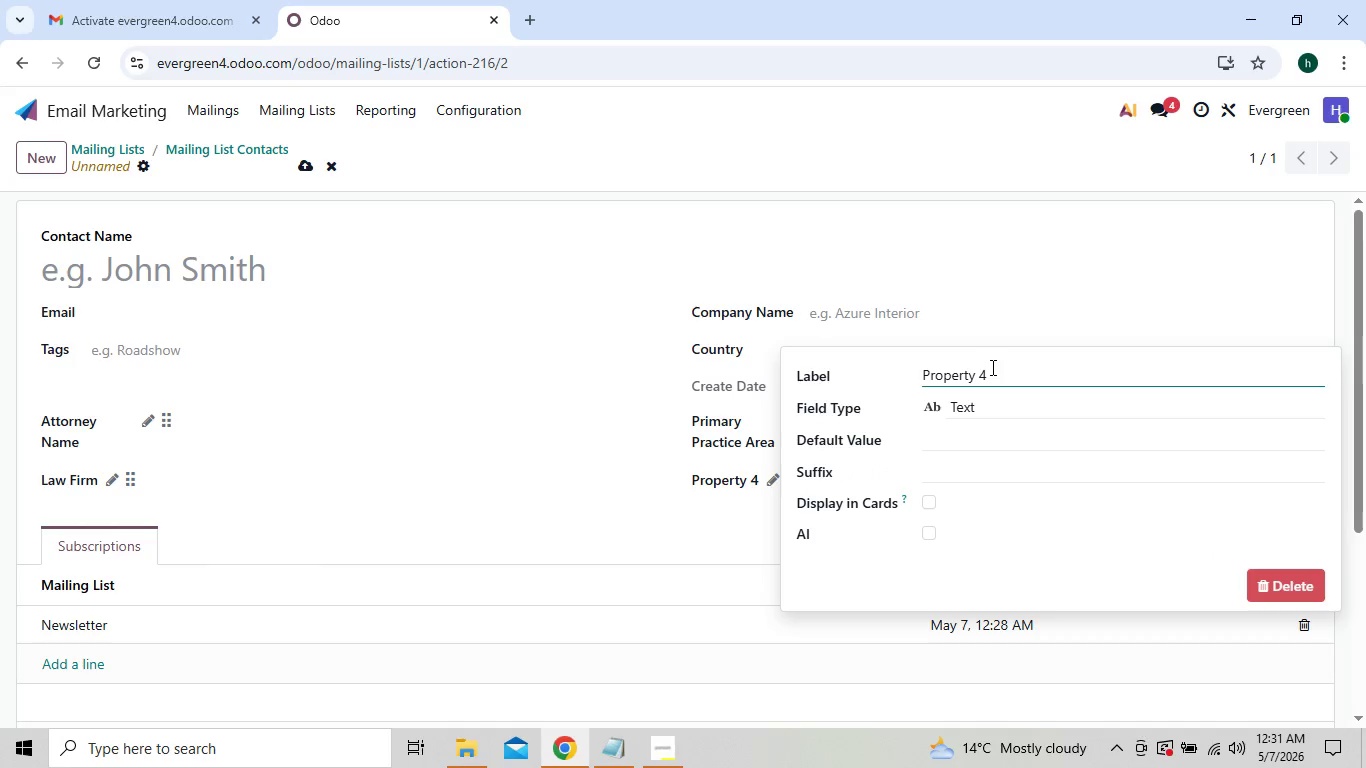 
key(Backspace)
 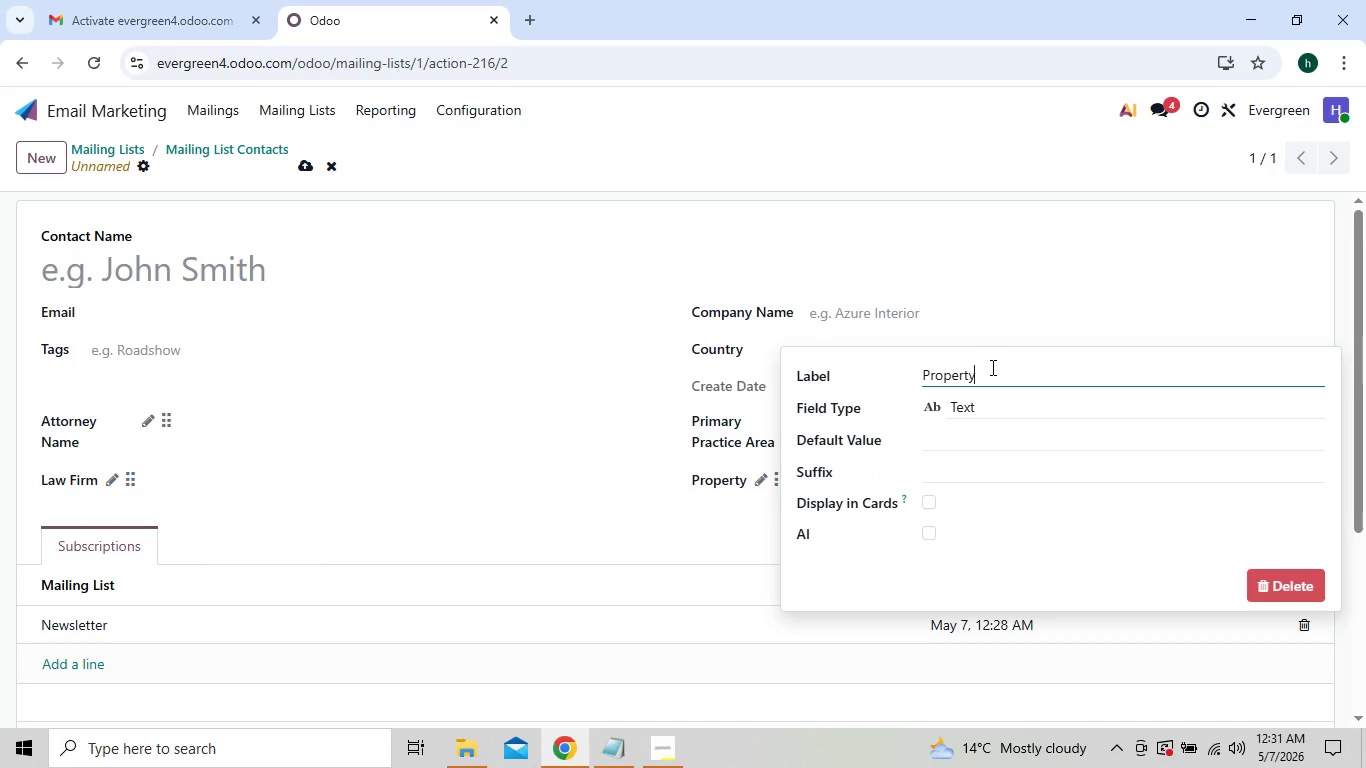 
hold_key(key=Backspace, duration=0.84)
 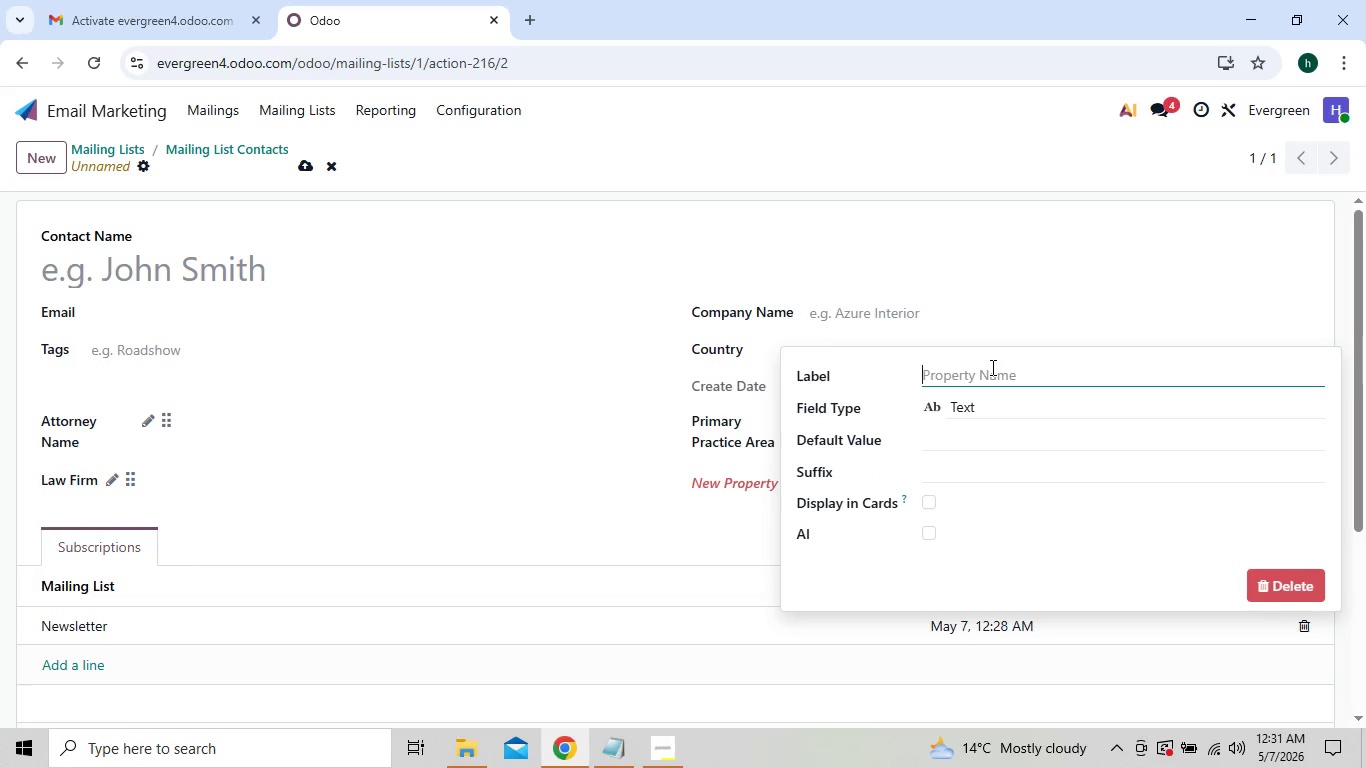 
key(Control+V)
 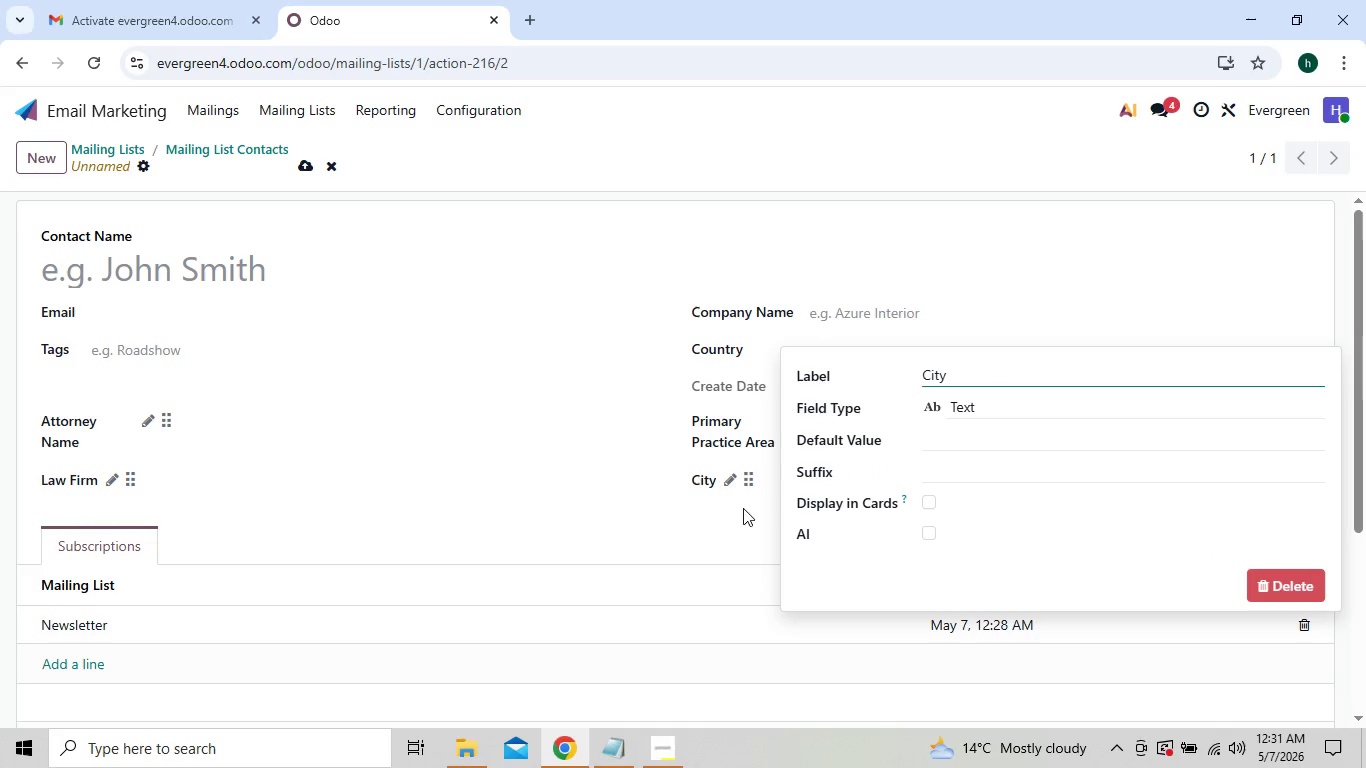 
left_click([722, 529])
 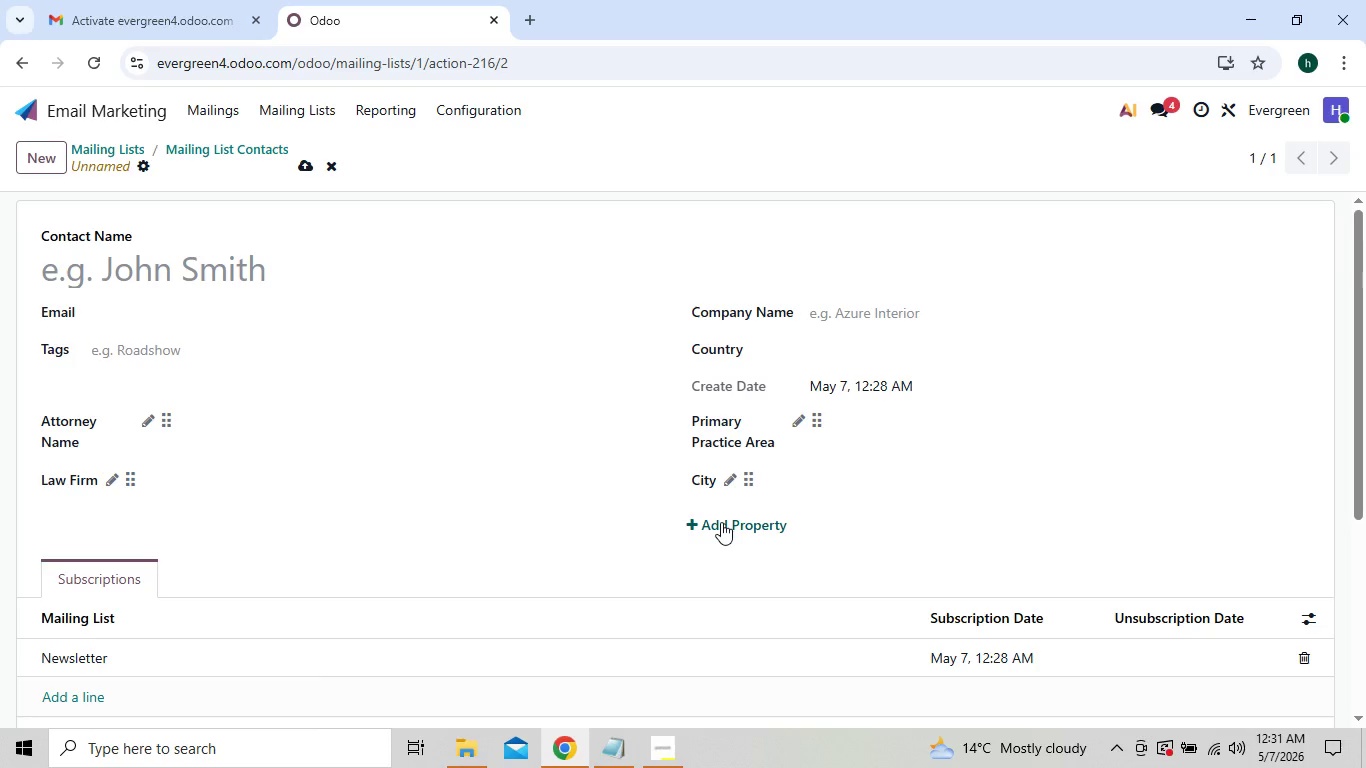 
left_click([721, 522])
 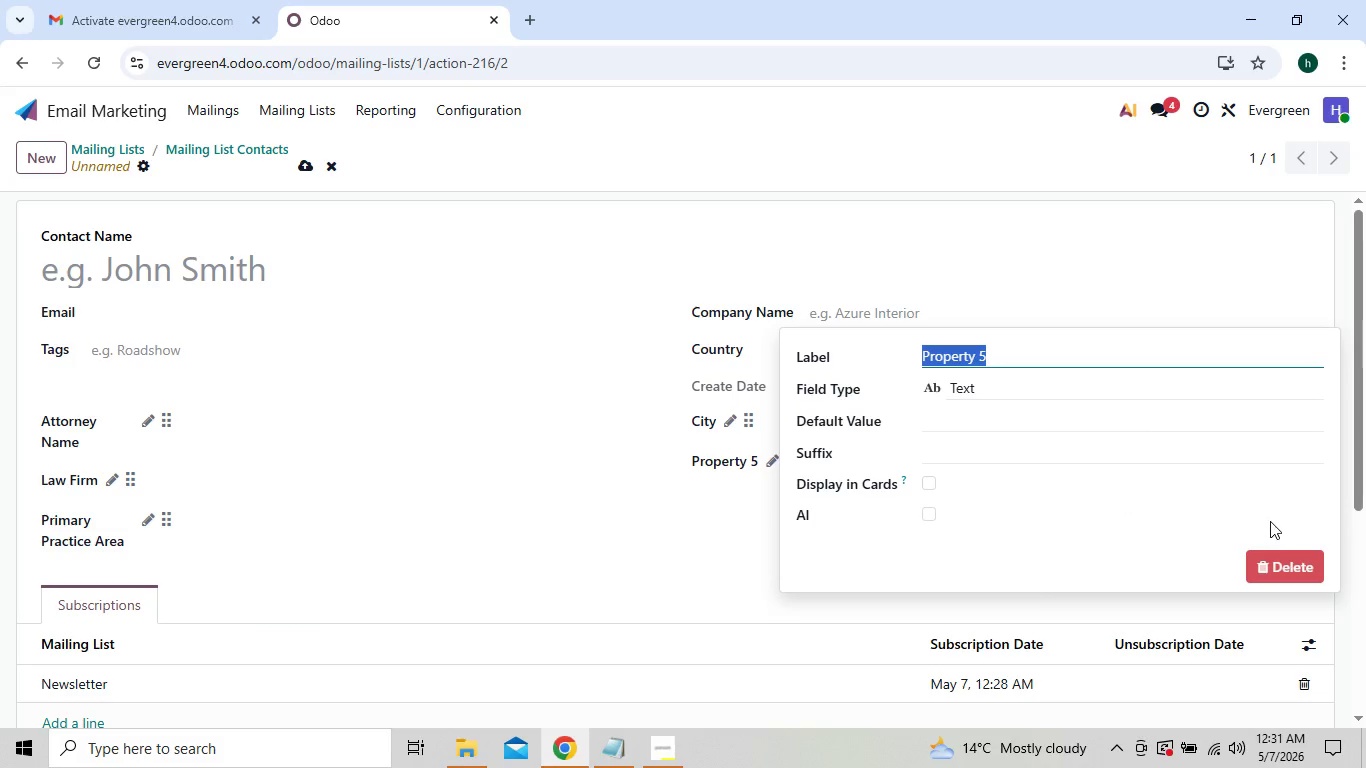 
left_click([1277, 562])
 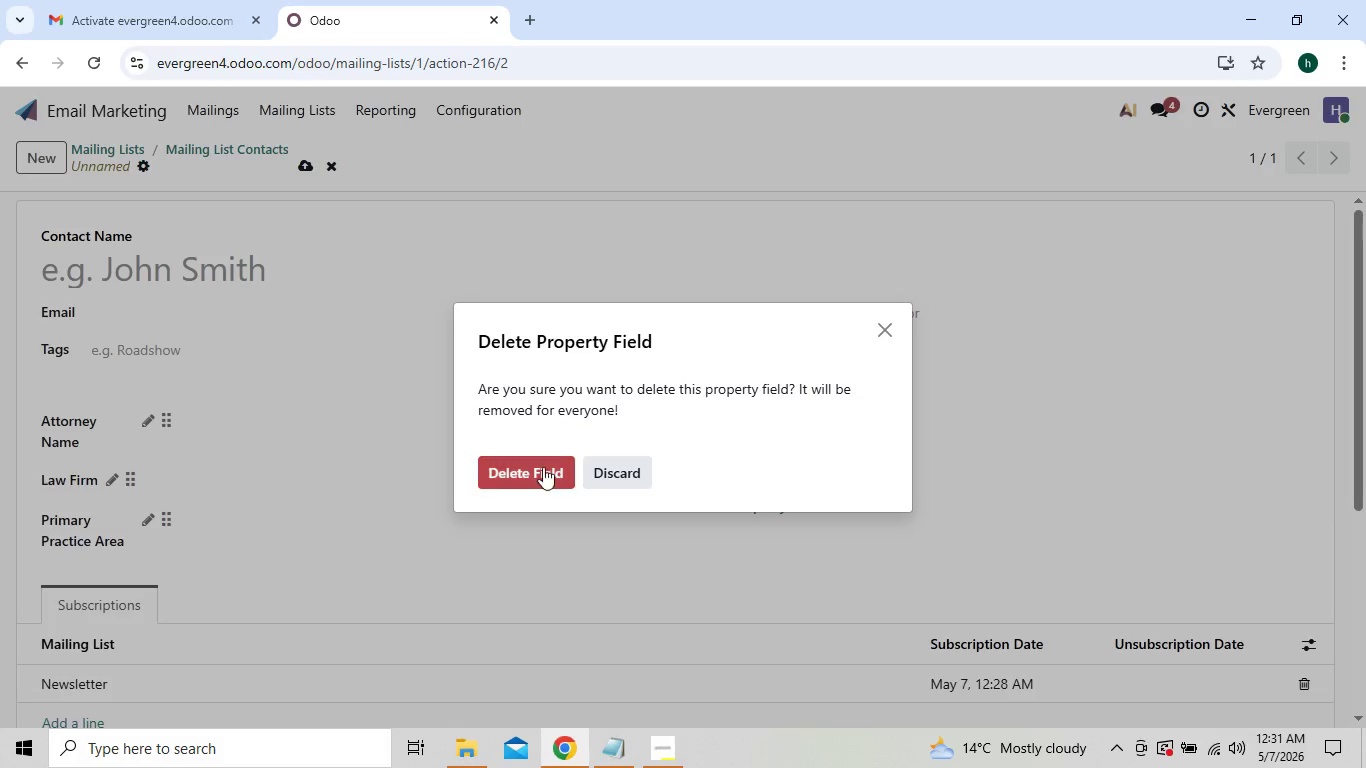 
left_click([540, 465])
 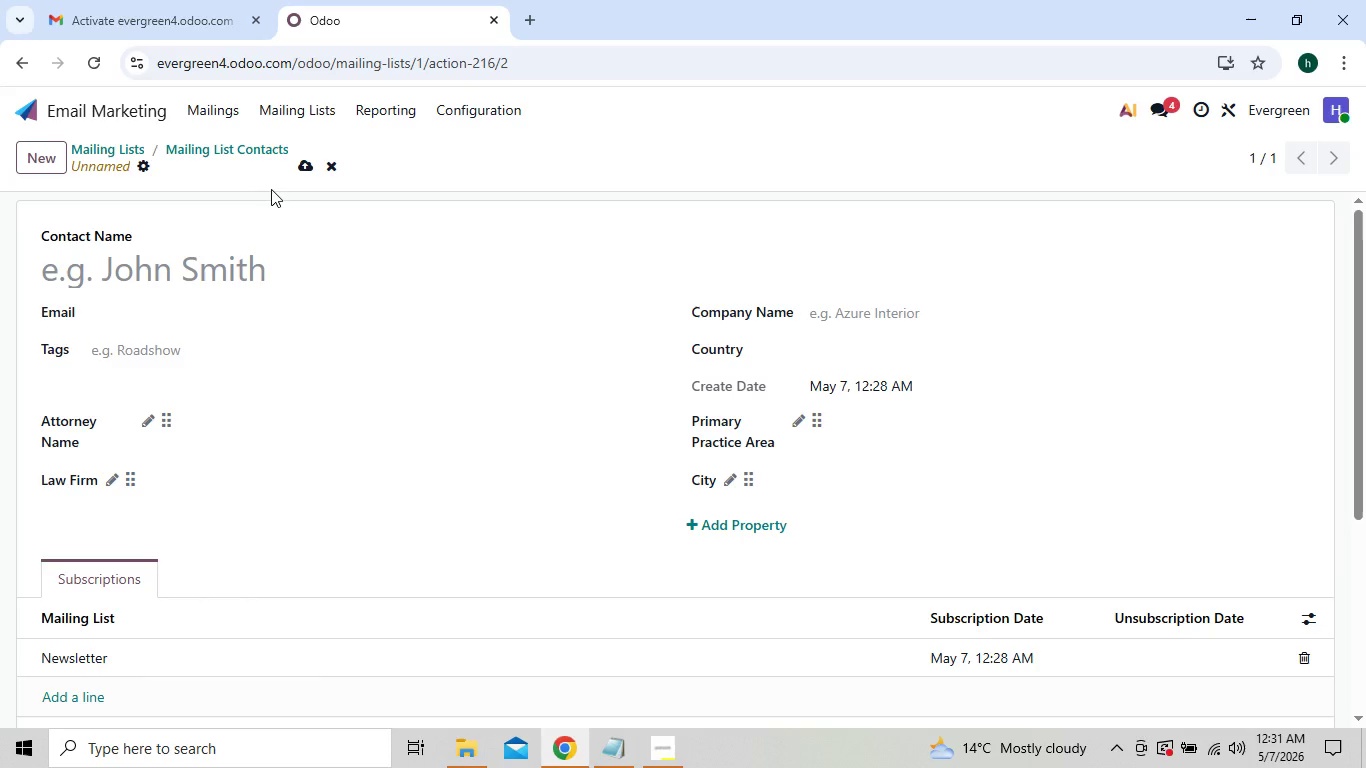 
left_click([308, 166])
 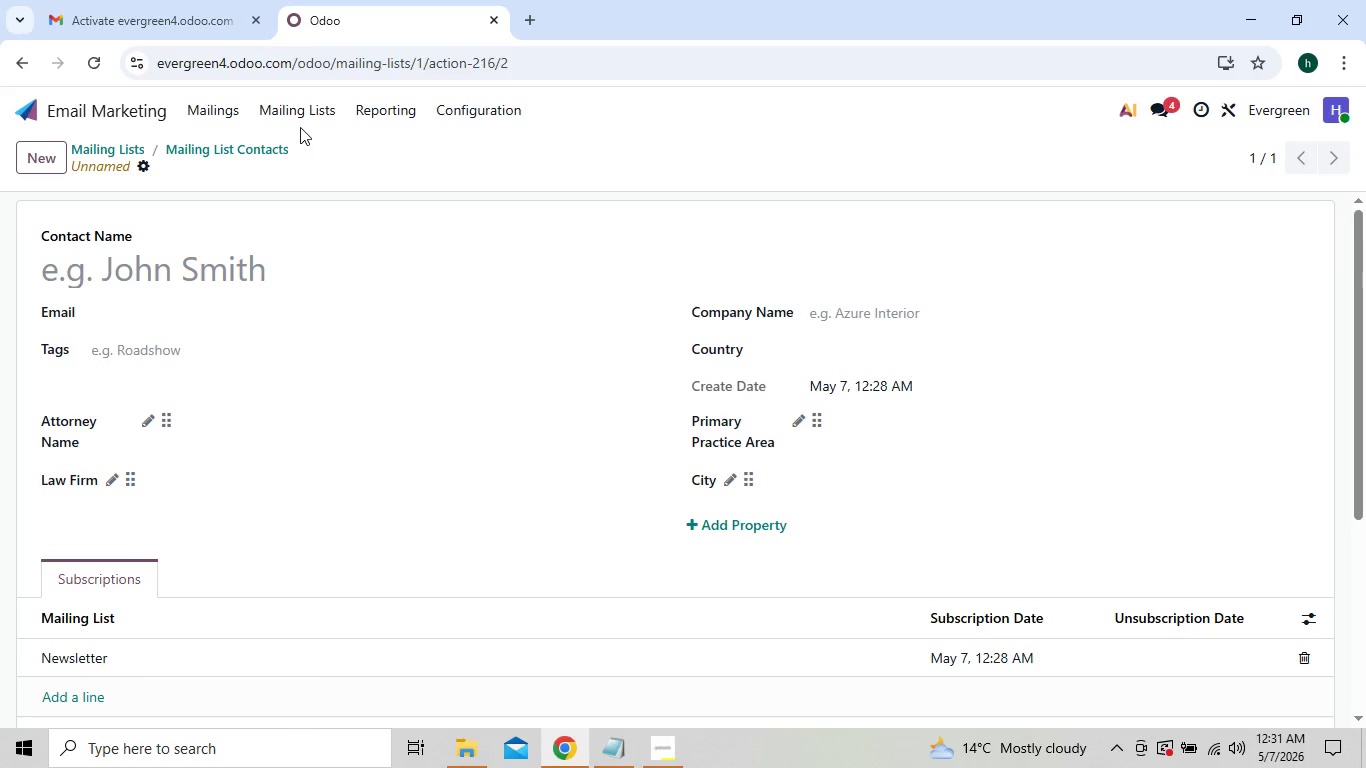 
left_click([299, 121])
 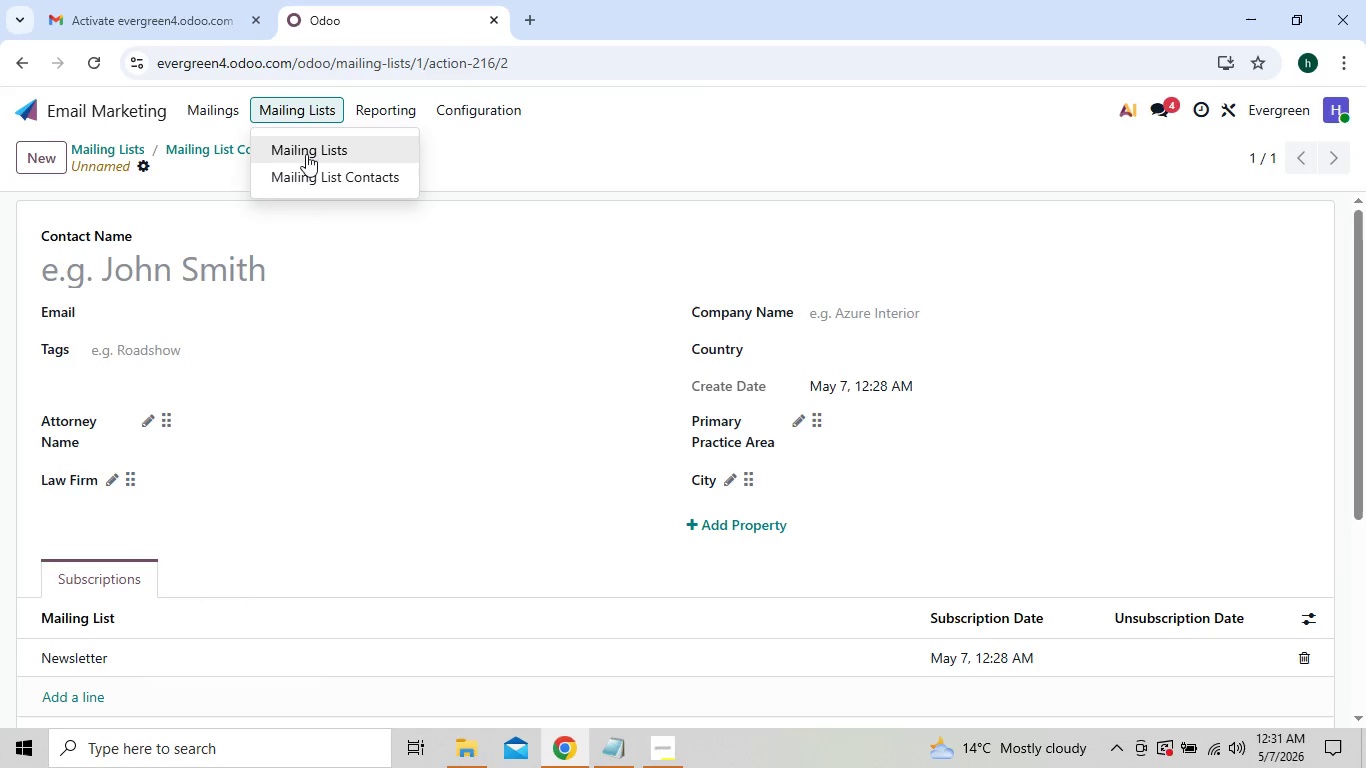 
left_click([307, 157])
 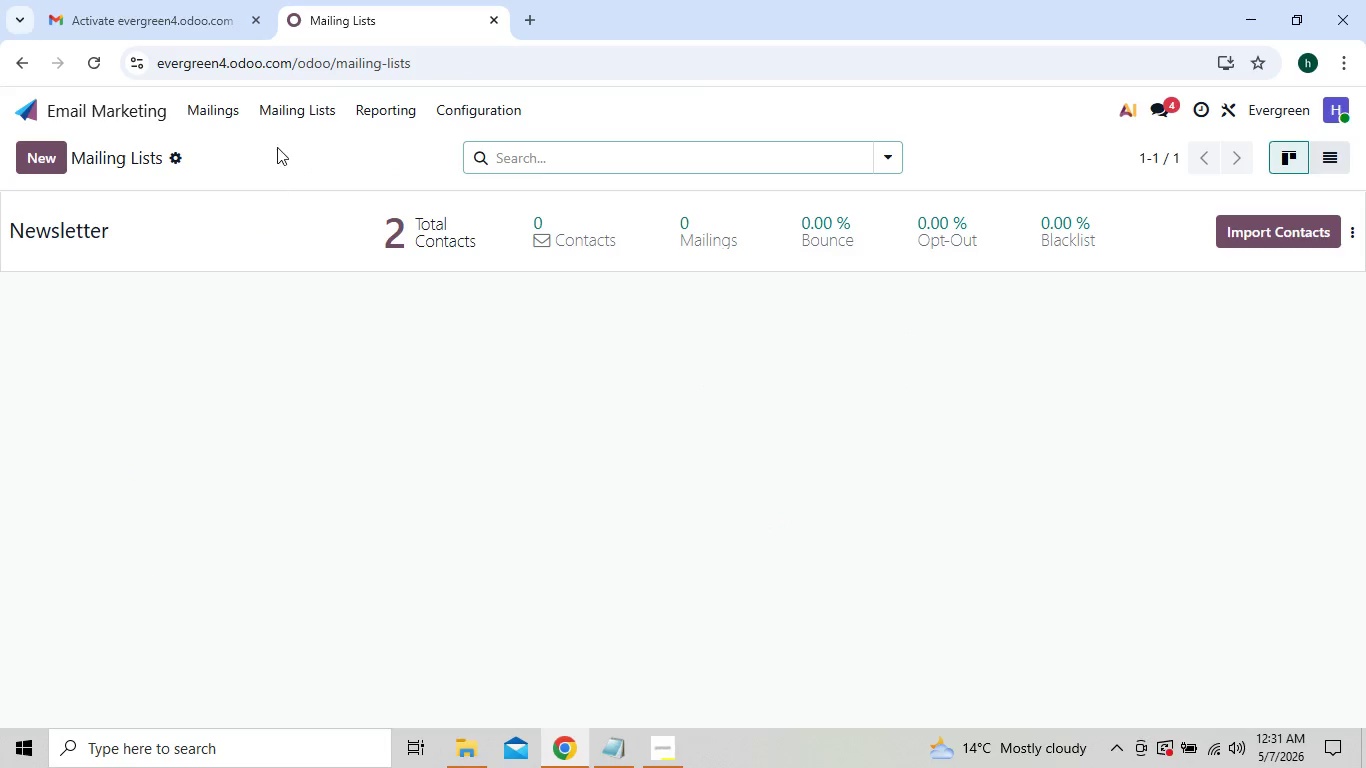 
left_click([287, 119])
 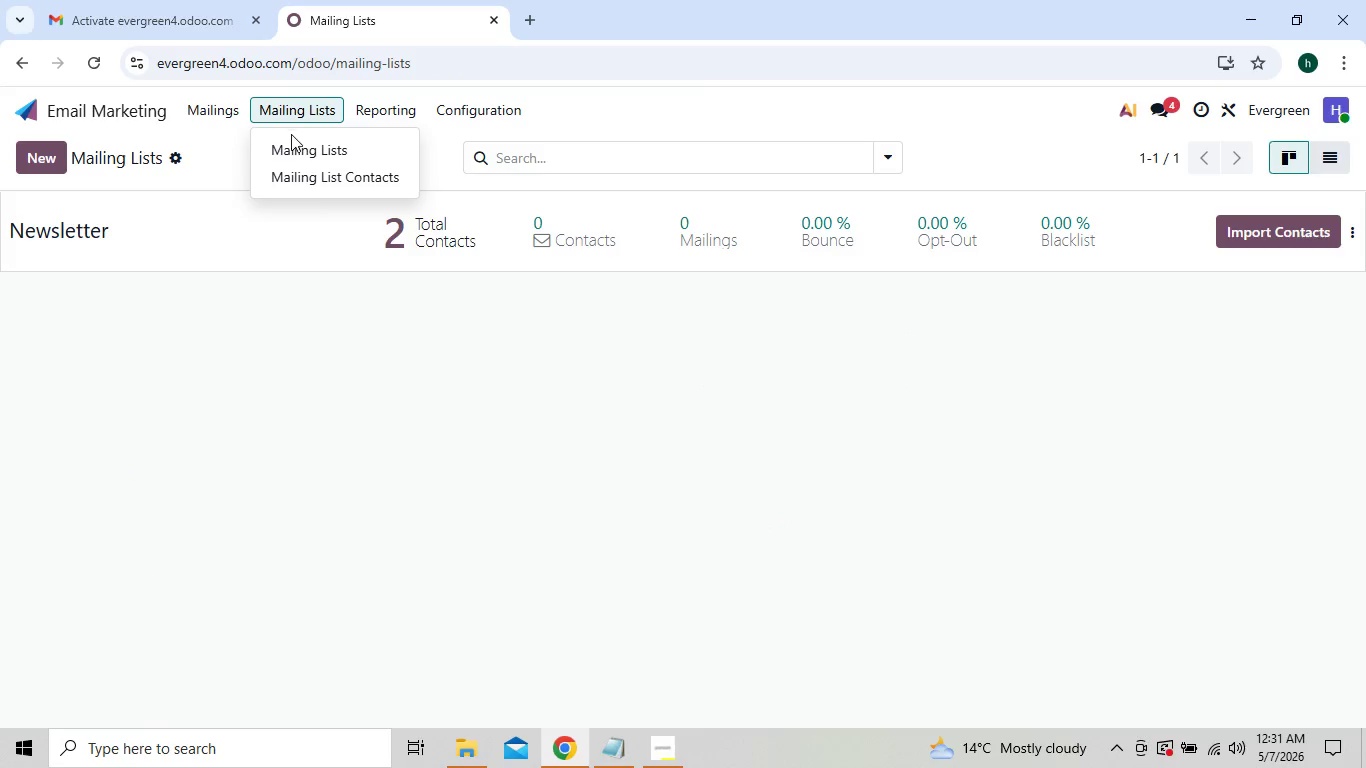 
left_click([293, 138])
 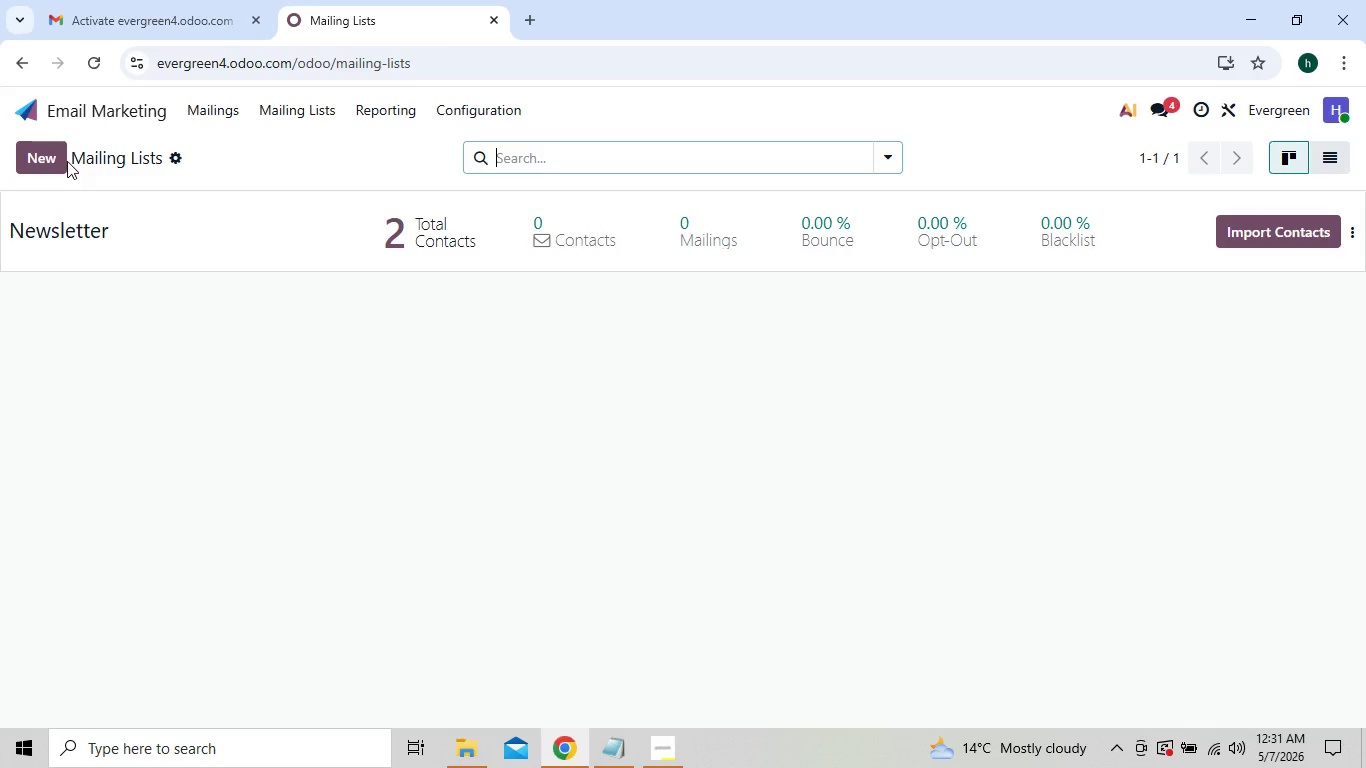 
left_click([42, 160])
 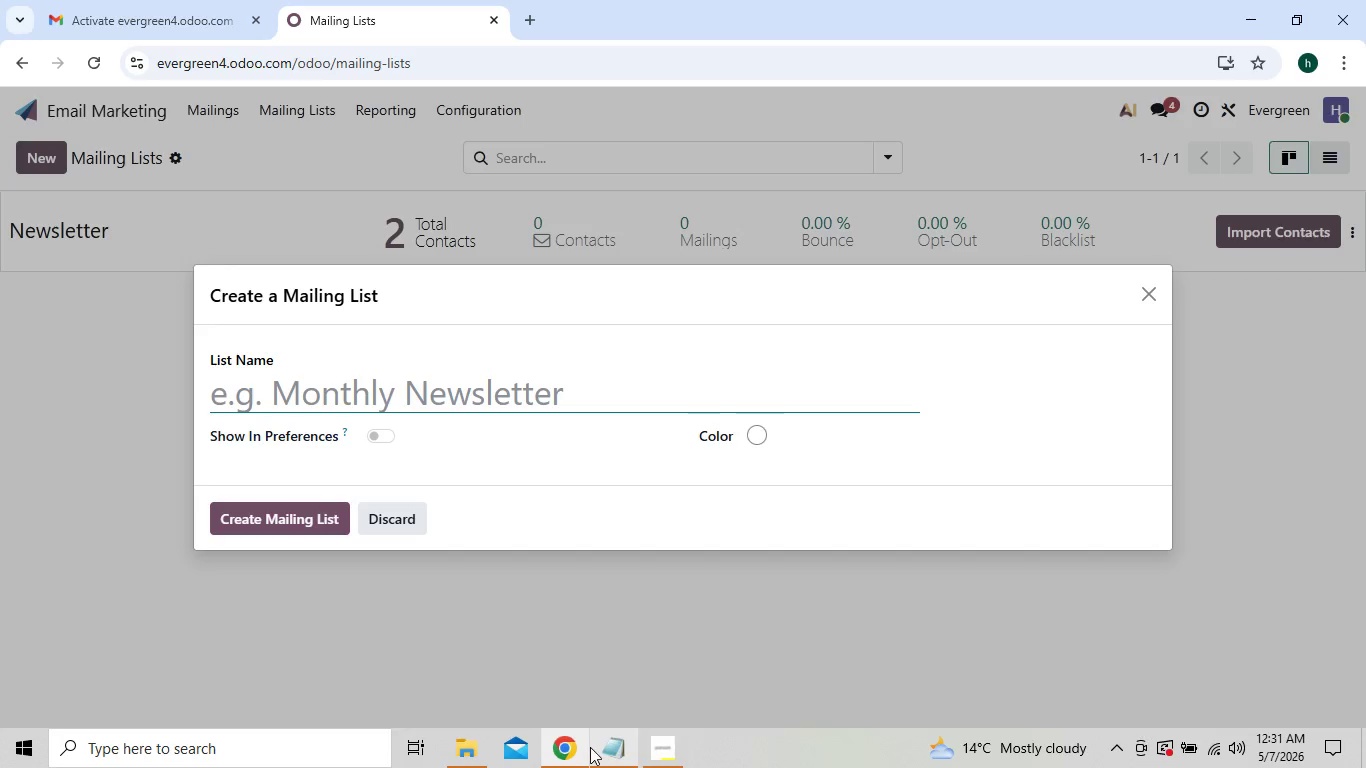 
left_click([659, 758])